 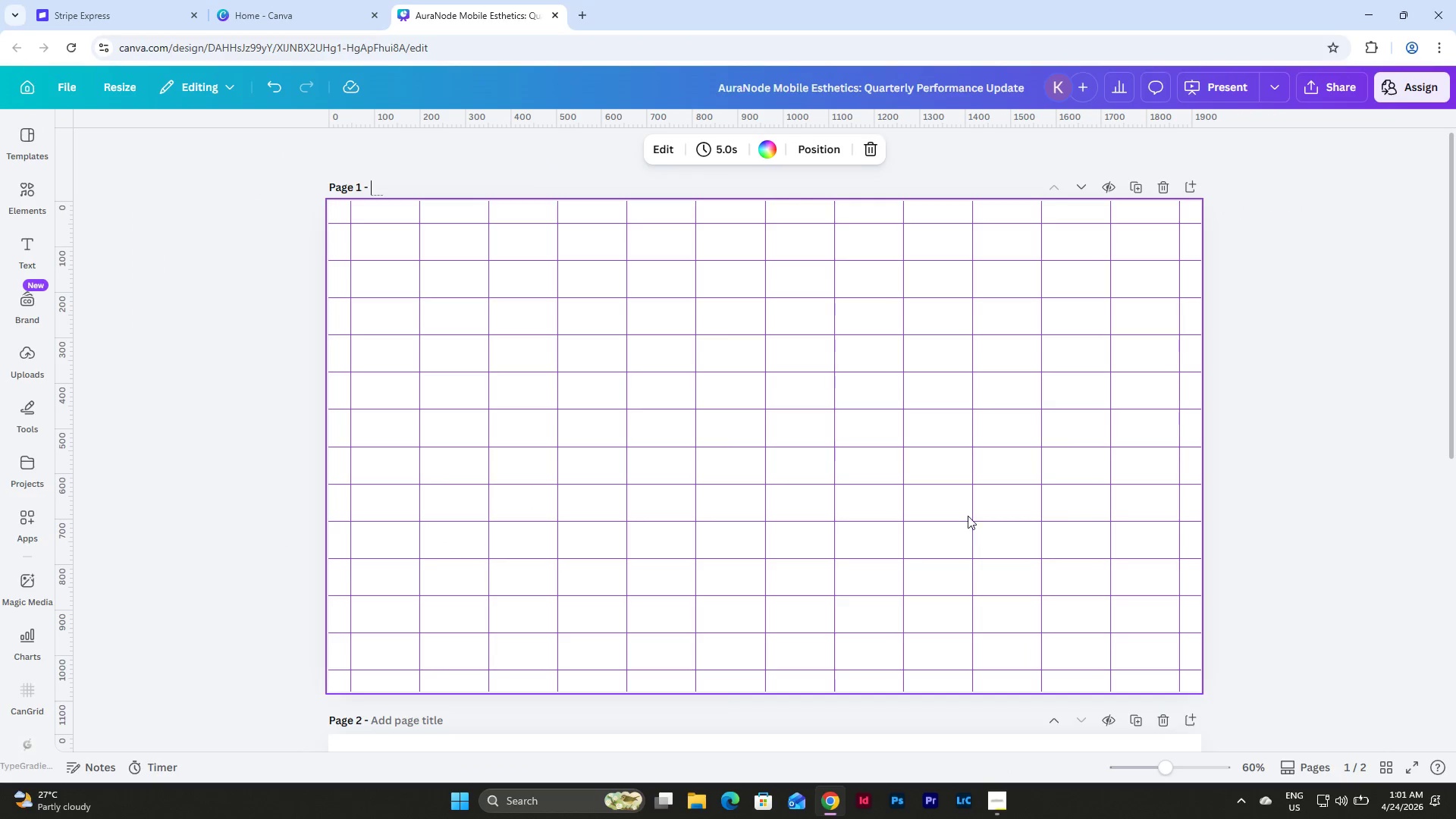 
hold_key(key=ShiftLeft, duration=0.42)
 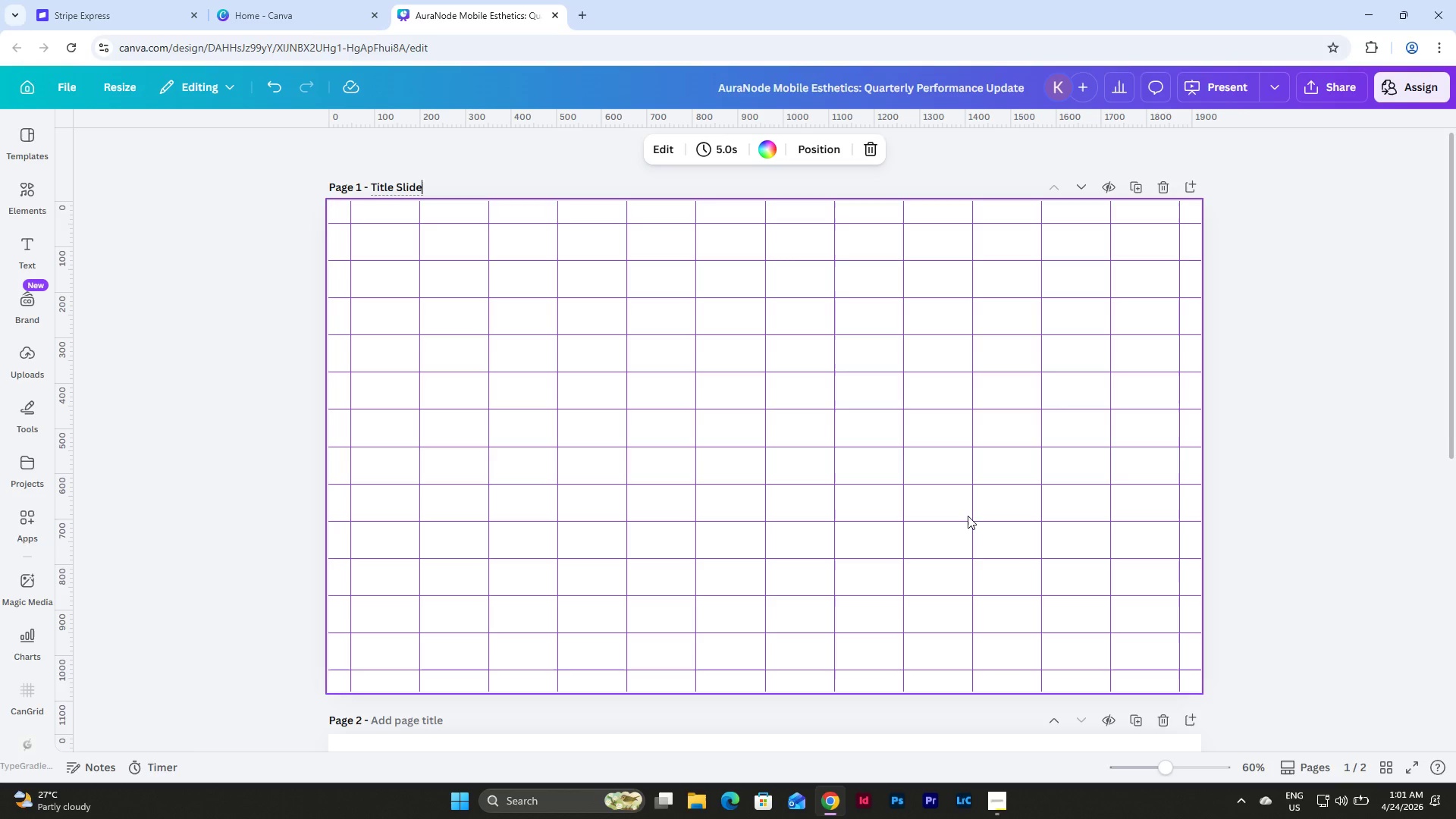 
scroll: coordinate [864, 457], scroll_direction: down, amount: 6.0
 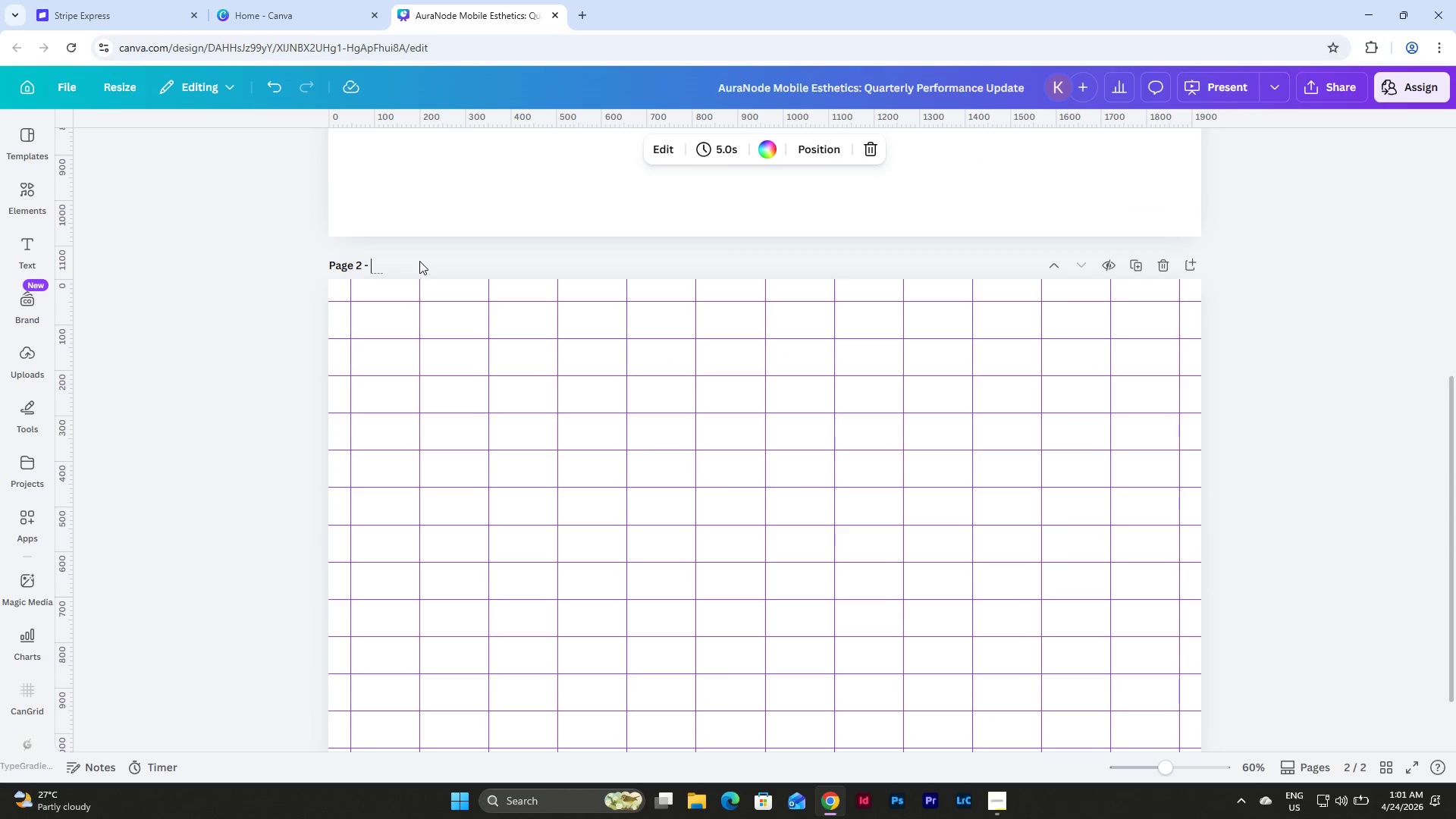 
type(Color Palette)
 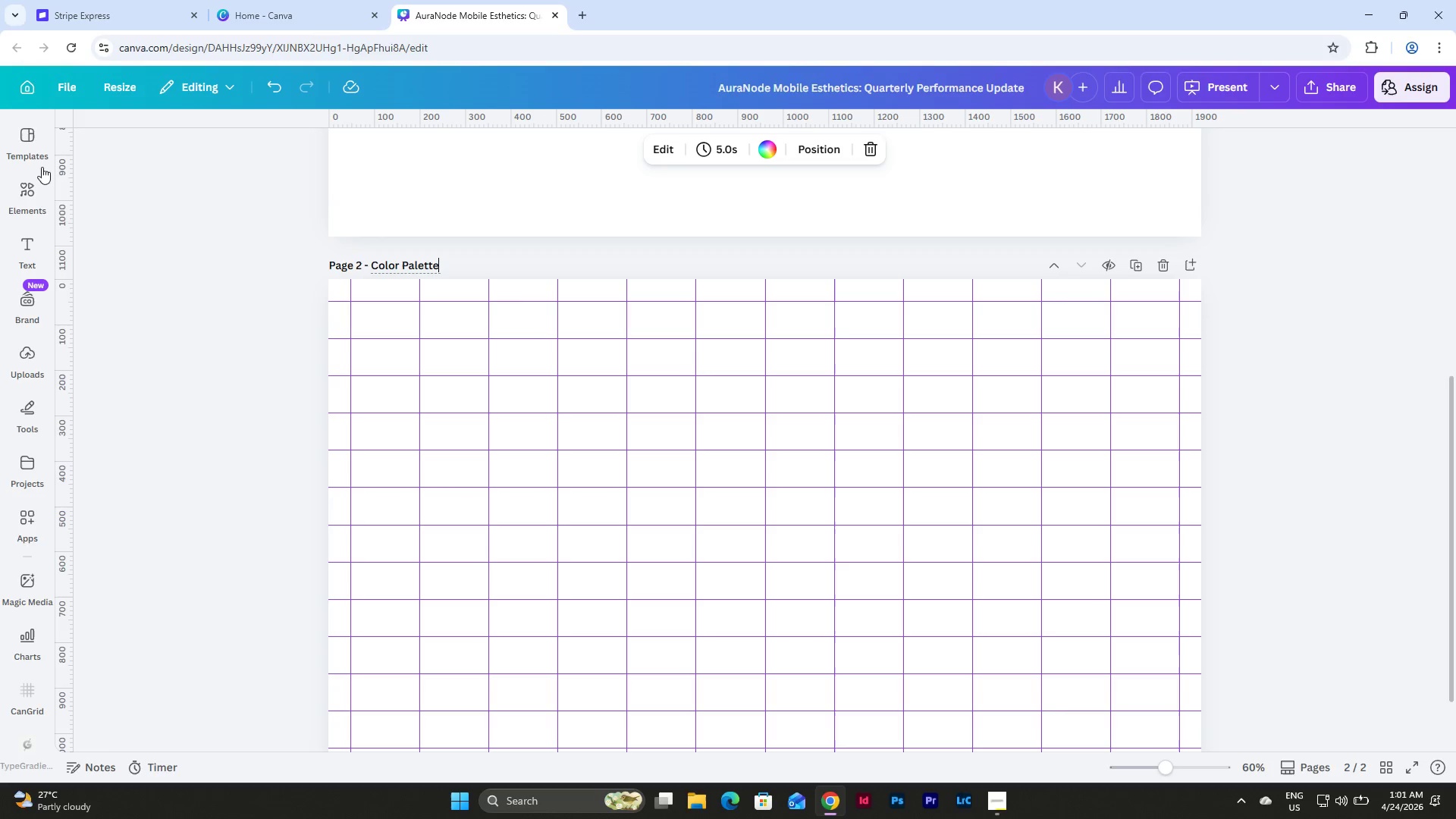 
left_click([20, 198])
 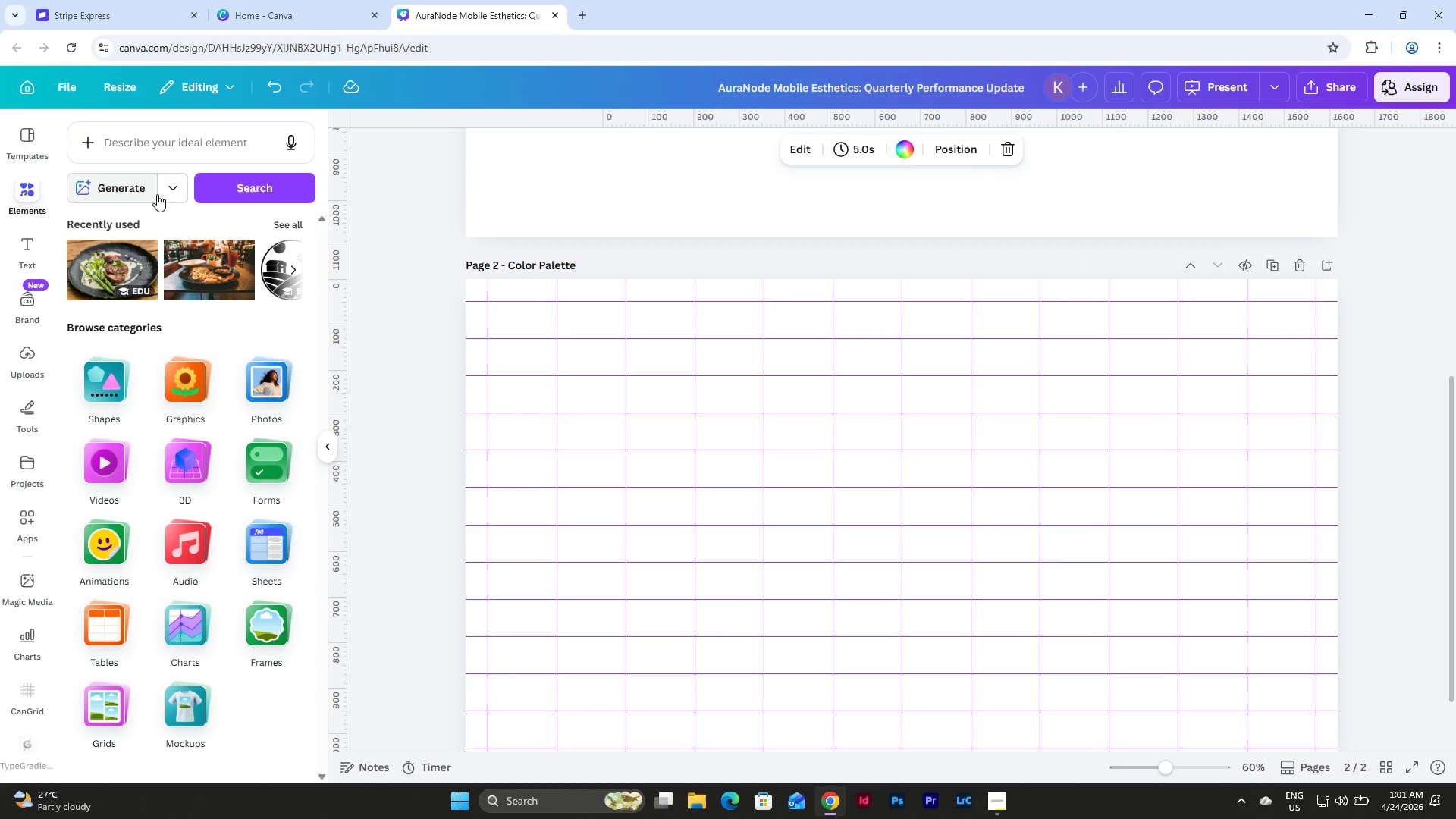 
left_click([165, 127])
 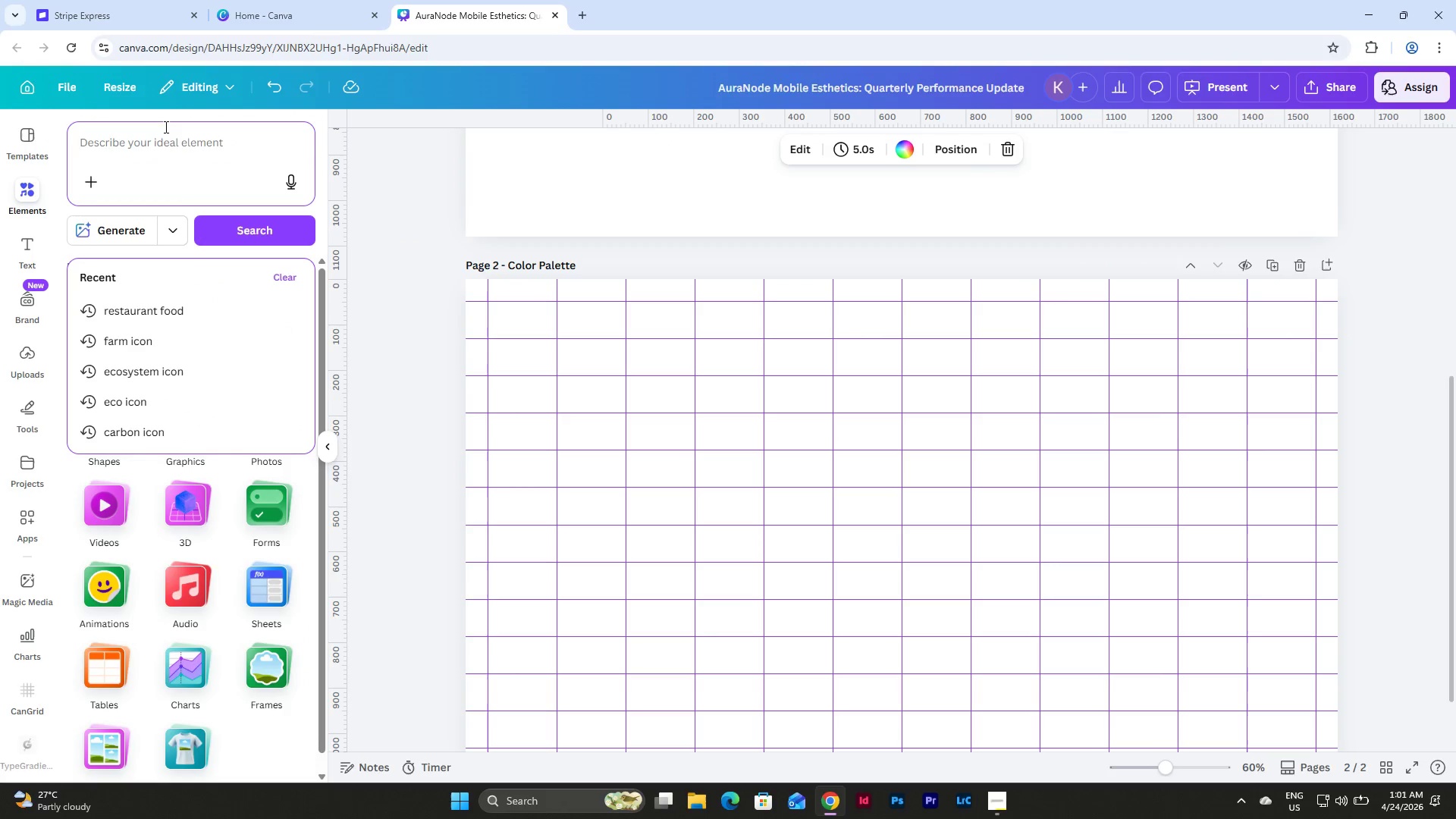 
key(C)
 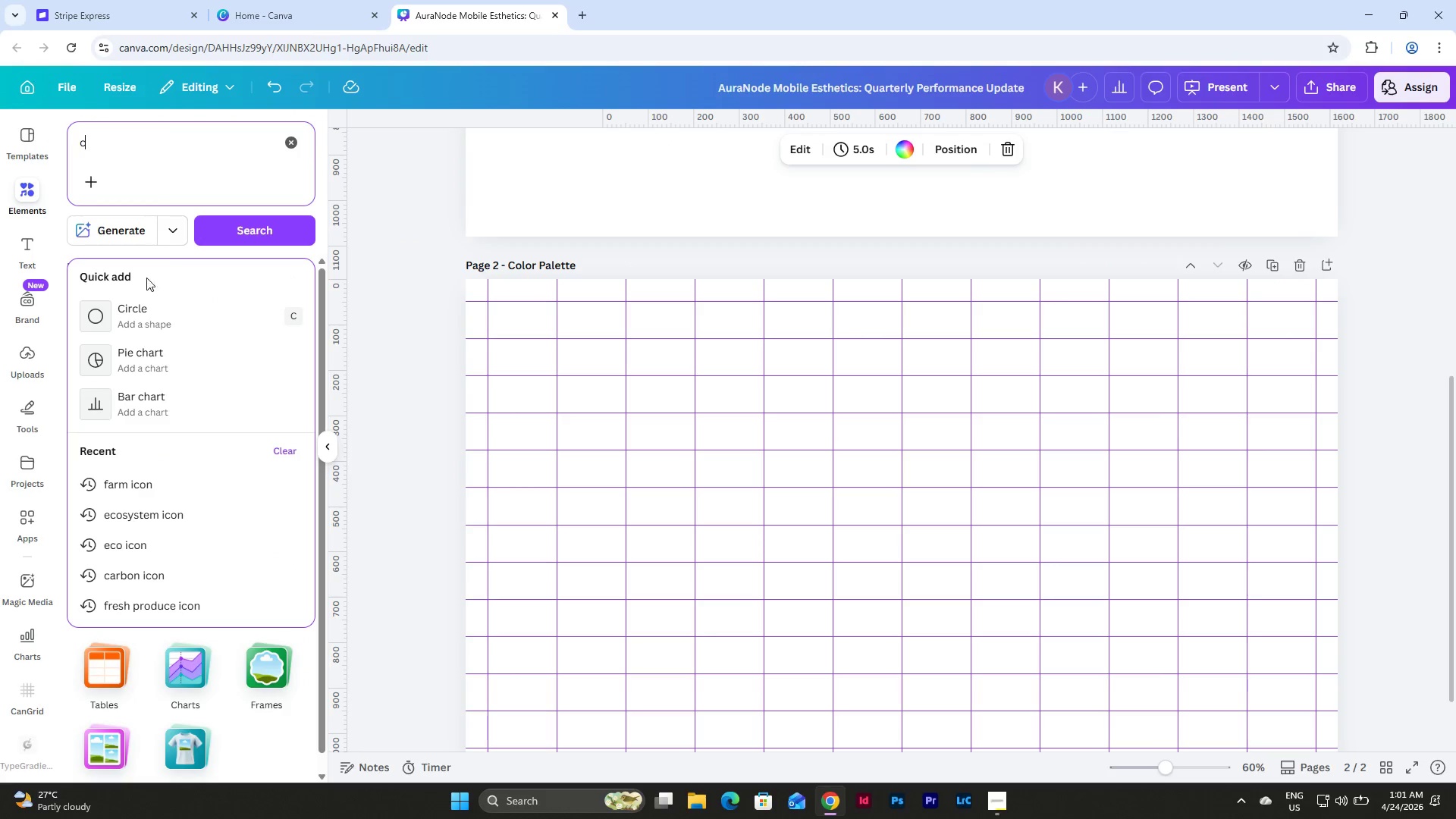 
left_click([146, 304])
 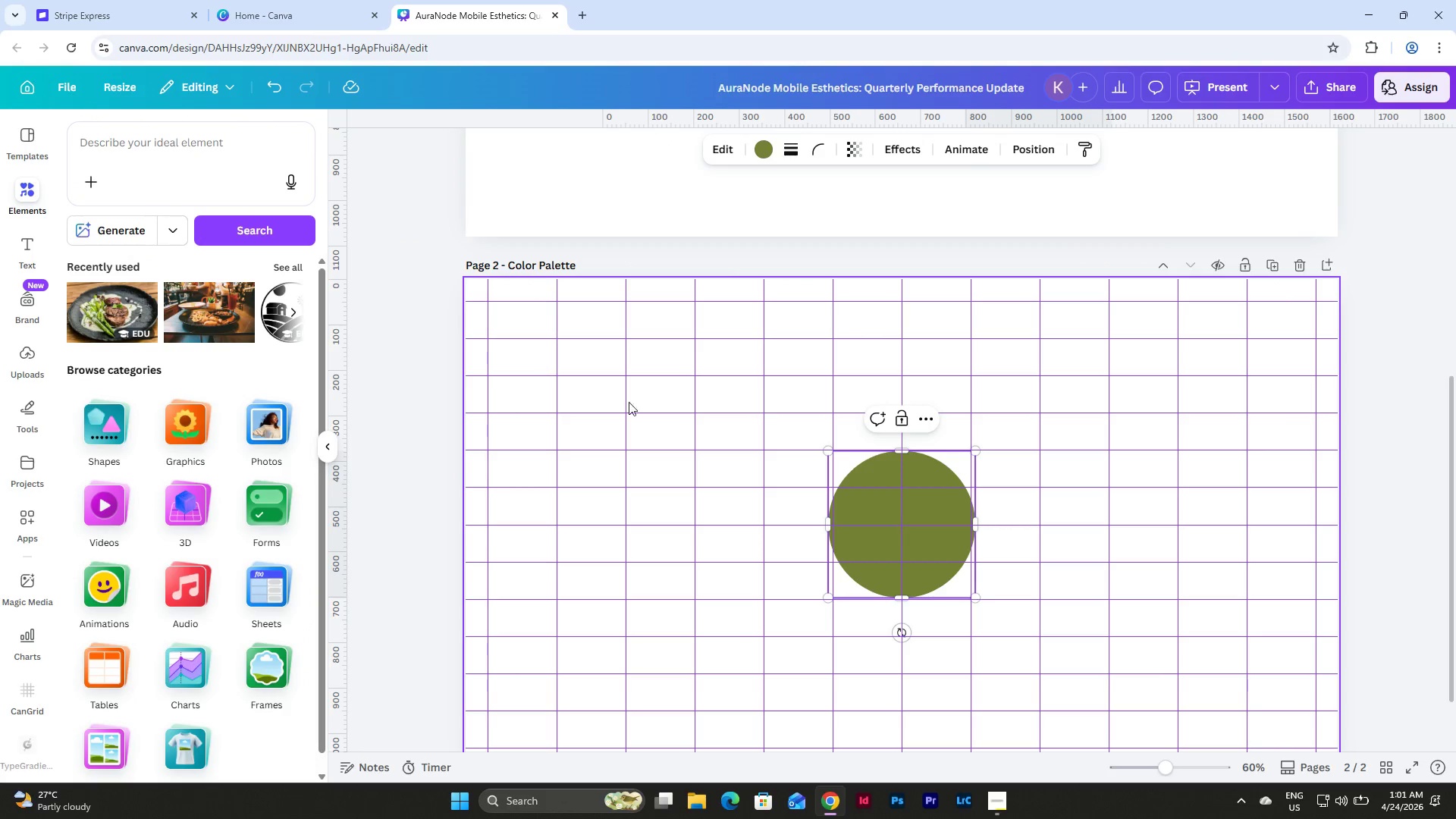 
scroll: coordinate [629, 399], scroll_direction: down, amount: 1.0
 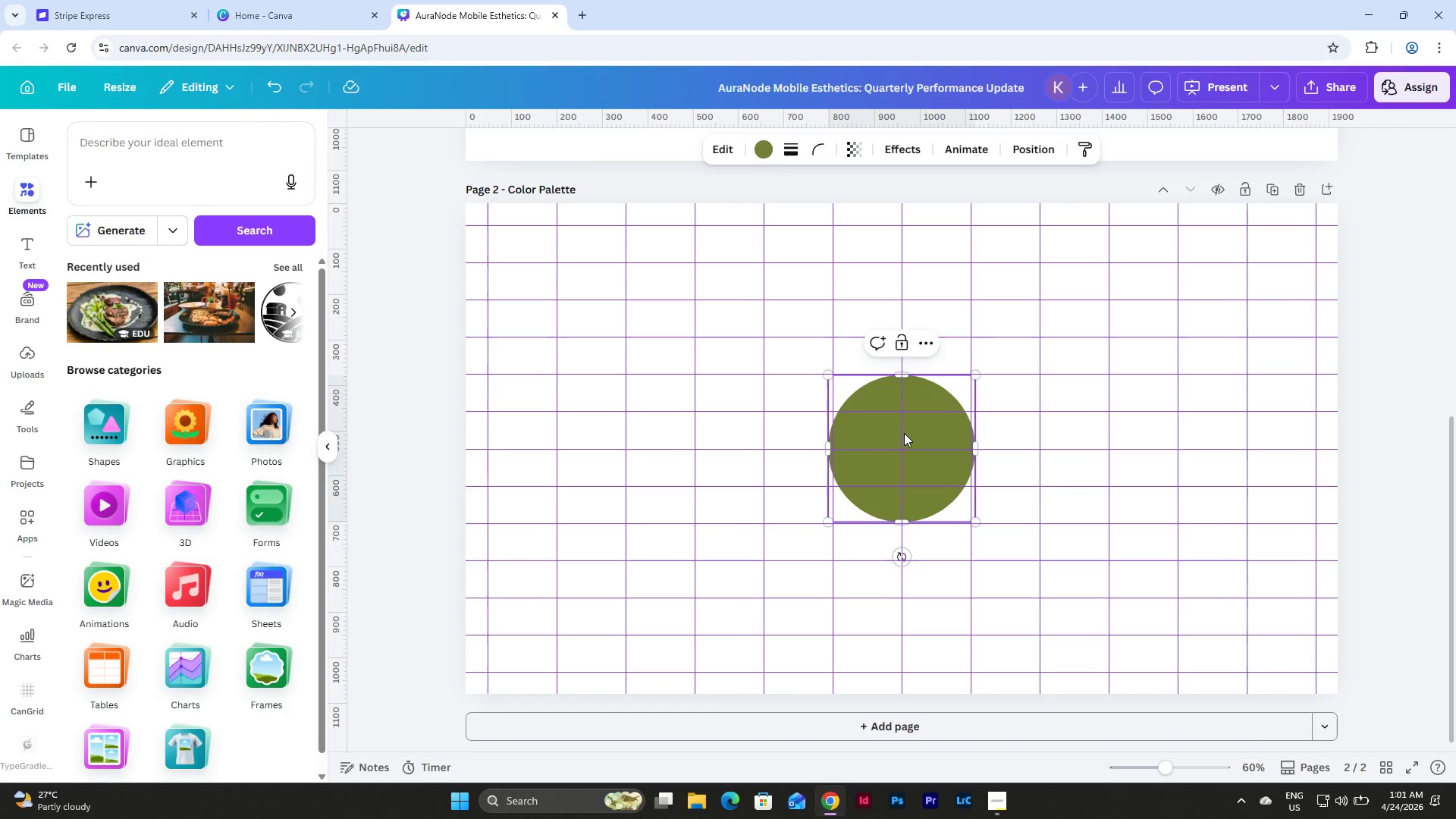 
left_click_drag(start_coordinate=[904, 433], to_coordinate=[632, 400])
 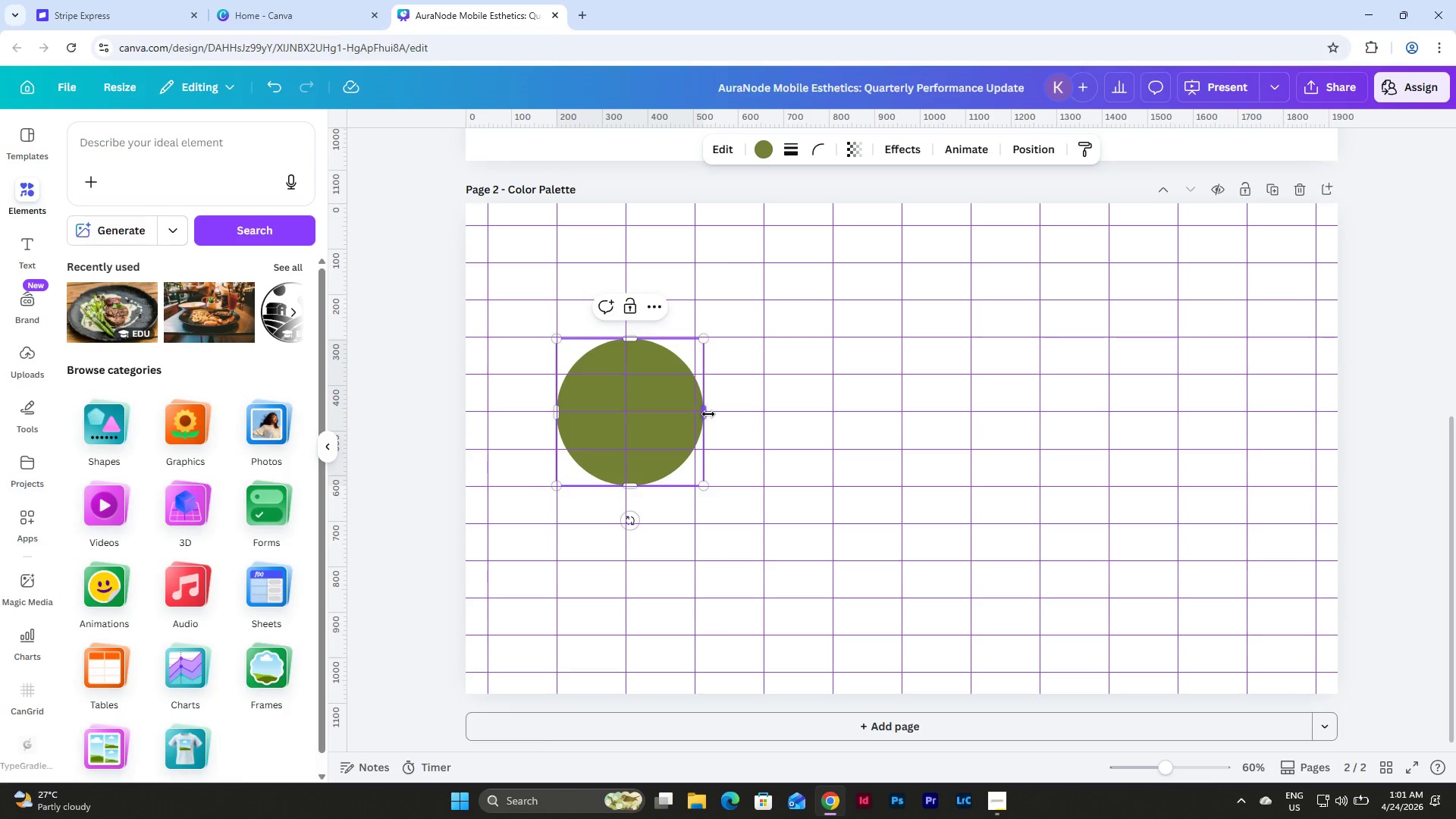 
scroll: coordinate [708, 414], scroll_direction: up, amount: 2.0
 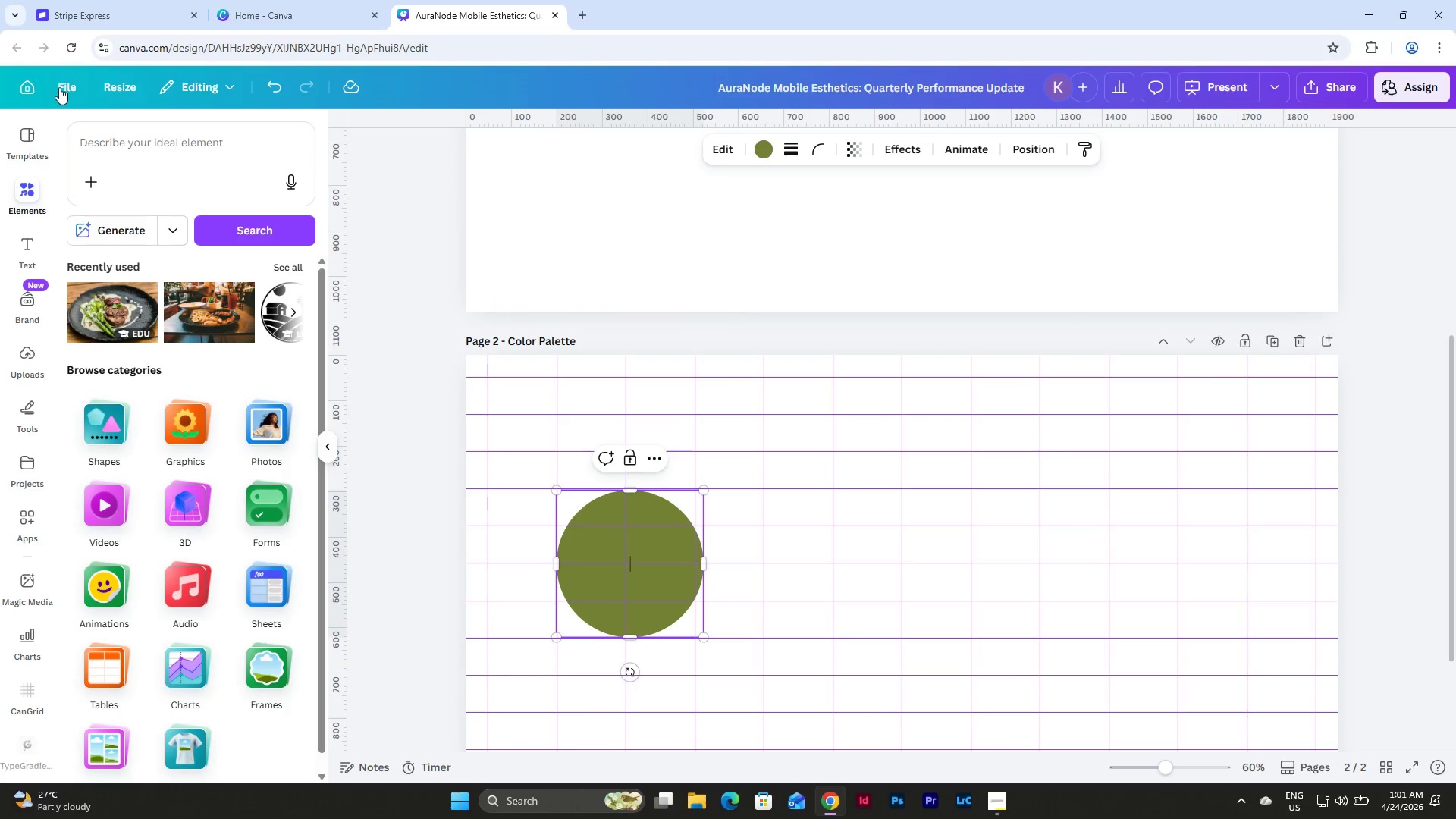 
left_click([59, 87])
 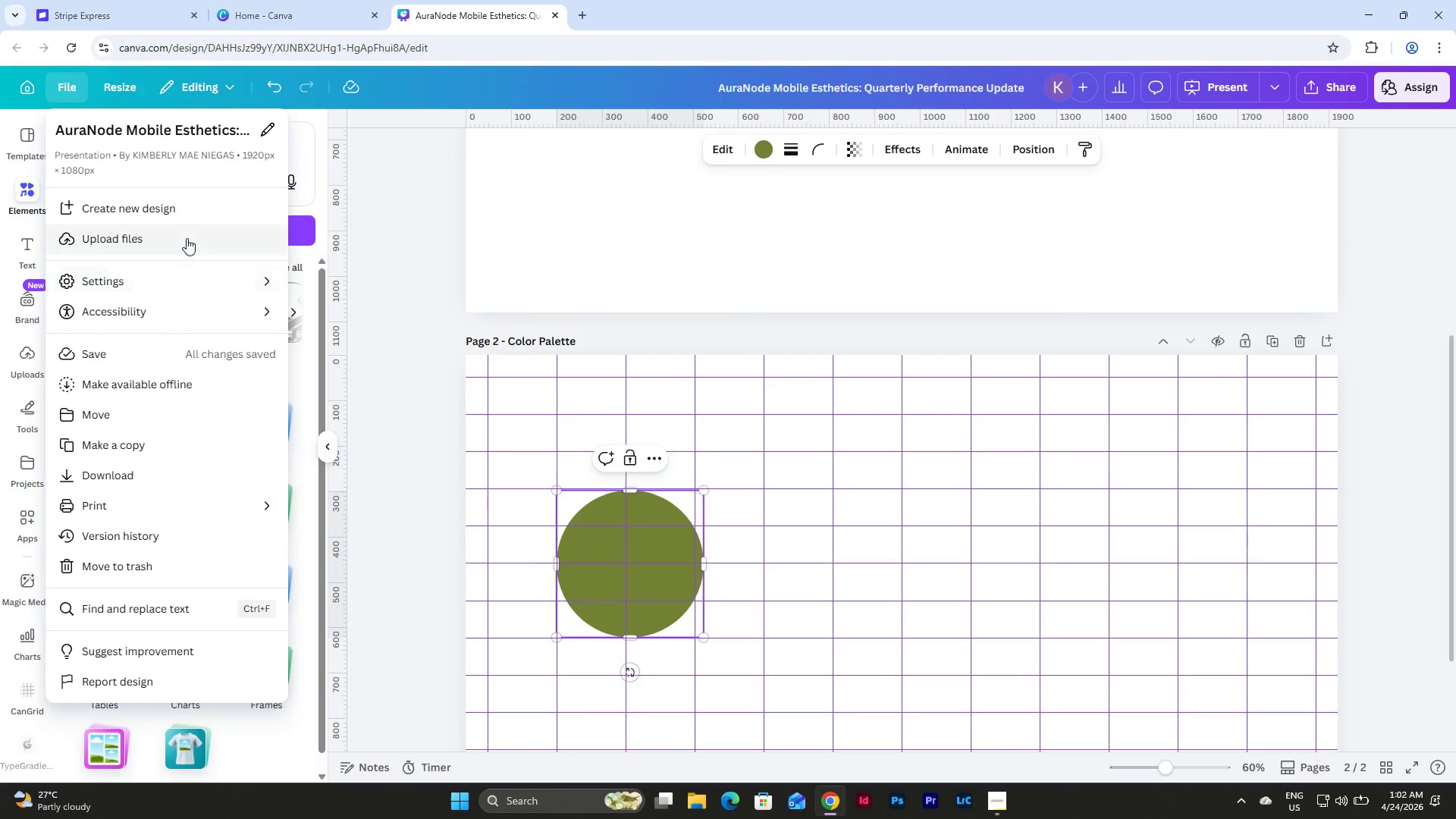 
left_click([202, 287])
 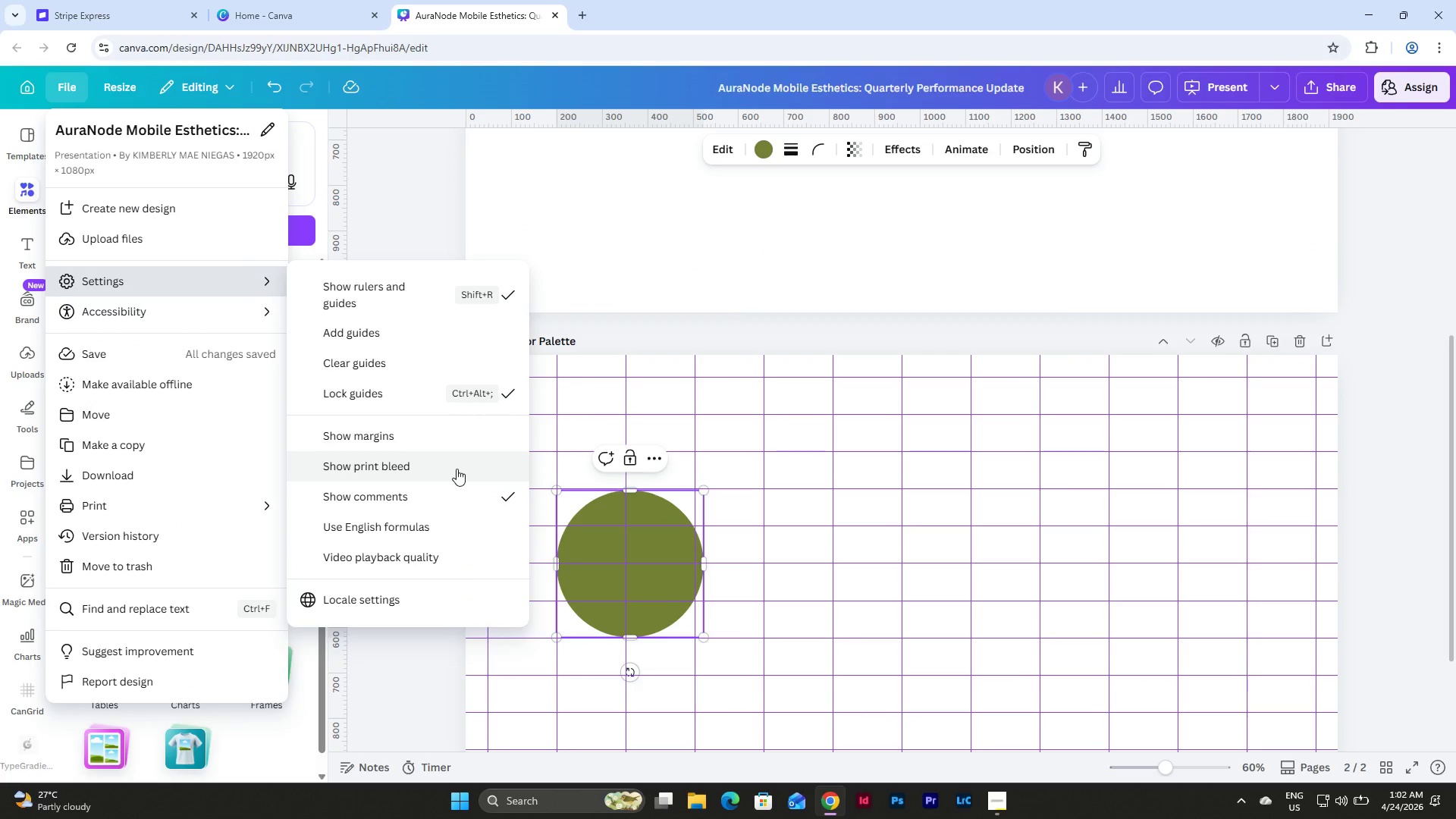 
wait(5.89)
 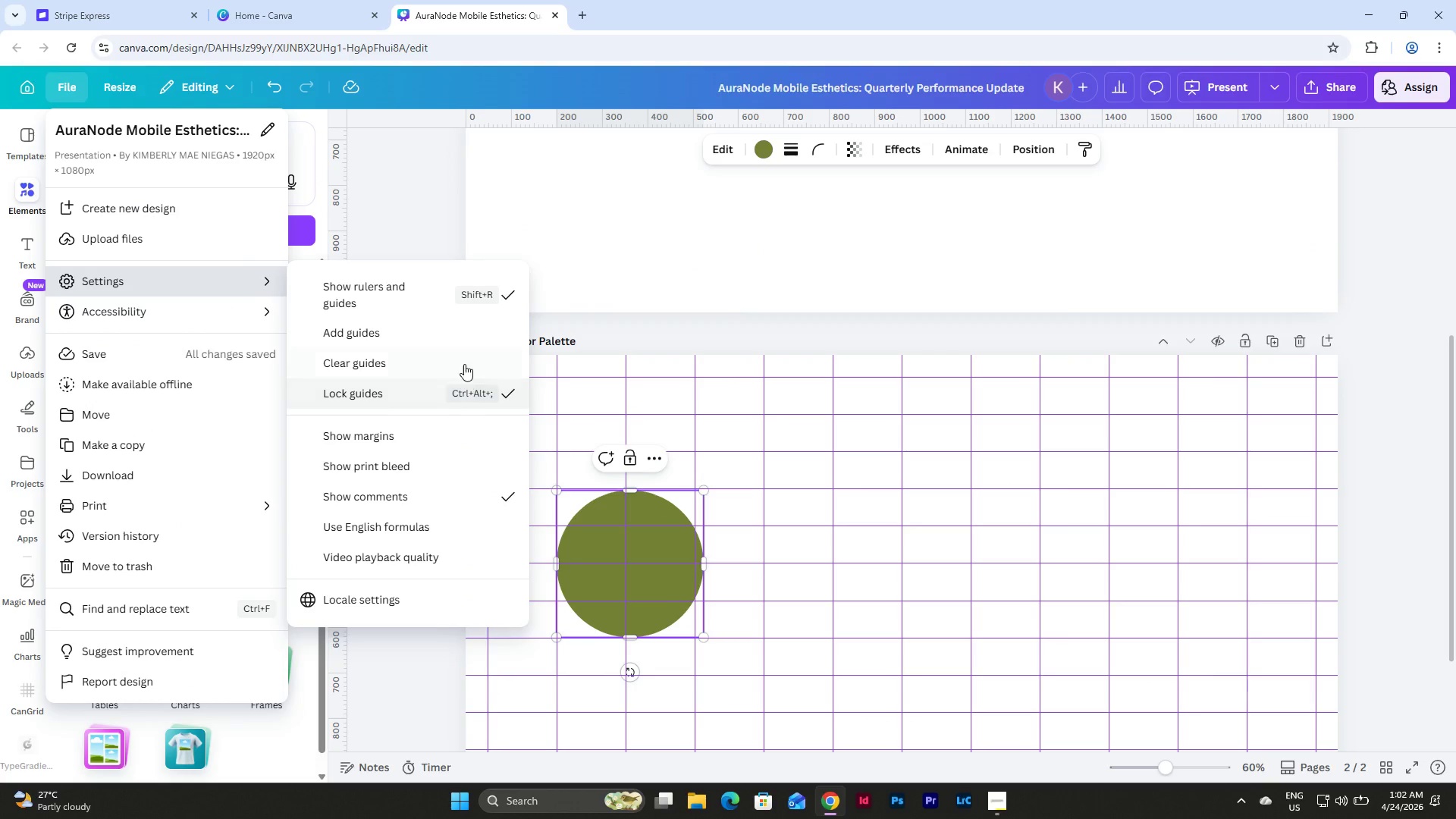 
left_click([459, 334])
 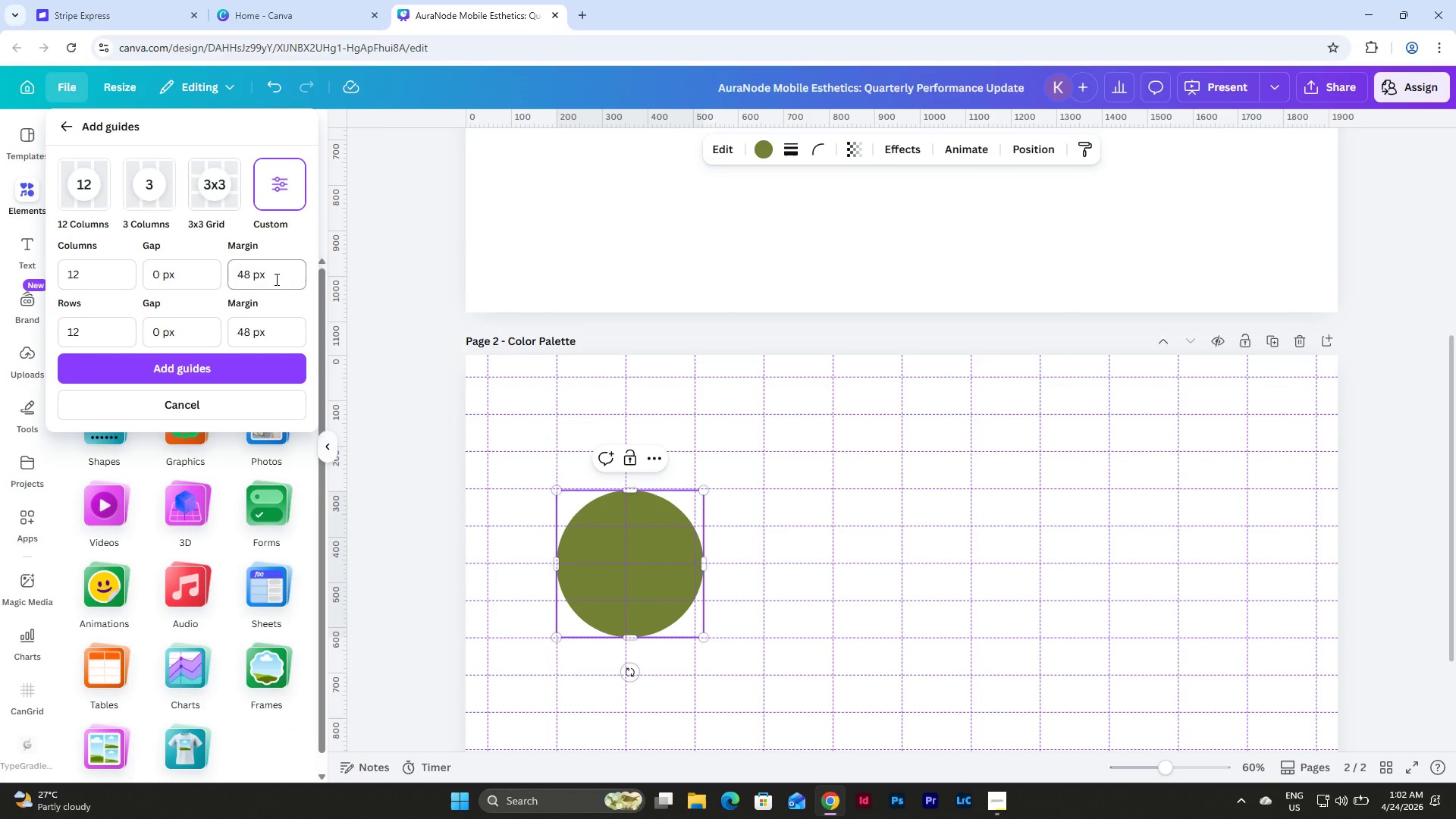 
left_click_drag(start_coordinate=[101, 268], to_coordinate=[0, 287])
 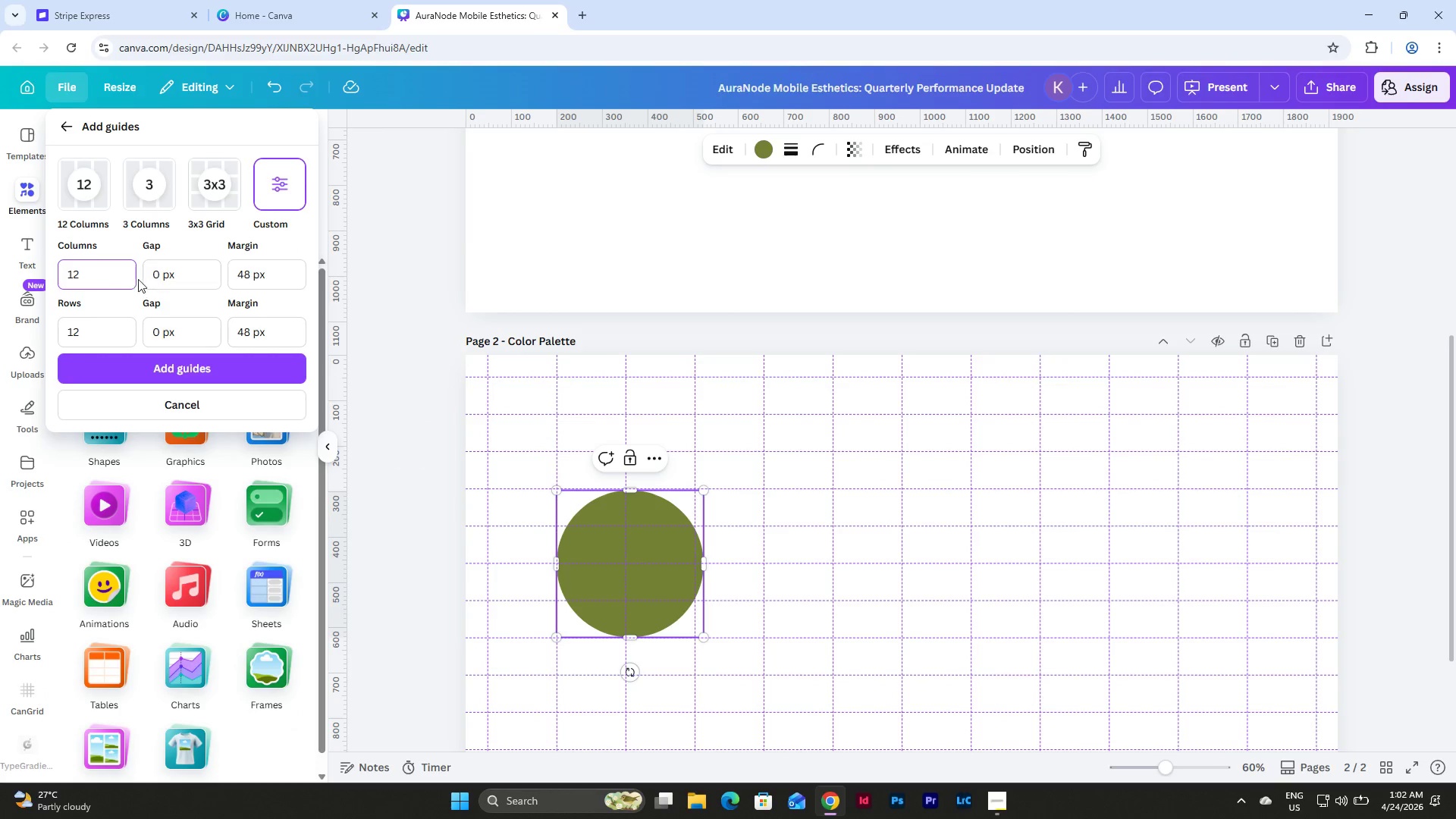 
left_click_drag(start_coordinate=[107, 276], to_coordinate=[24, 276])
 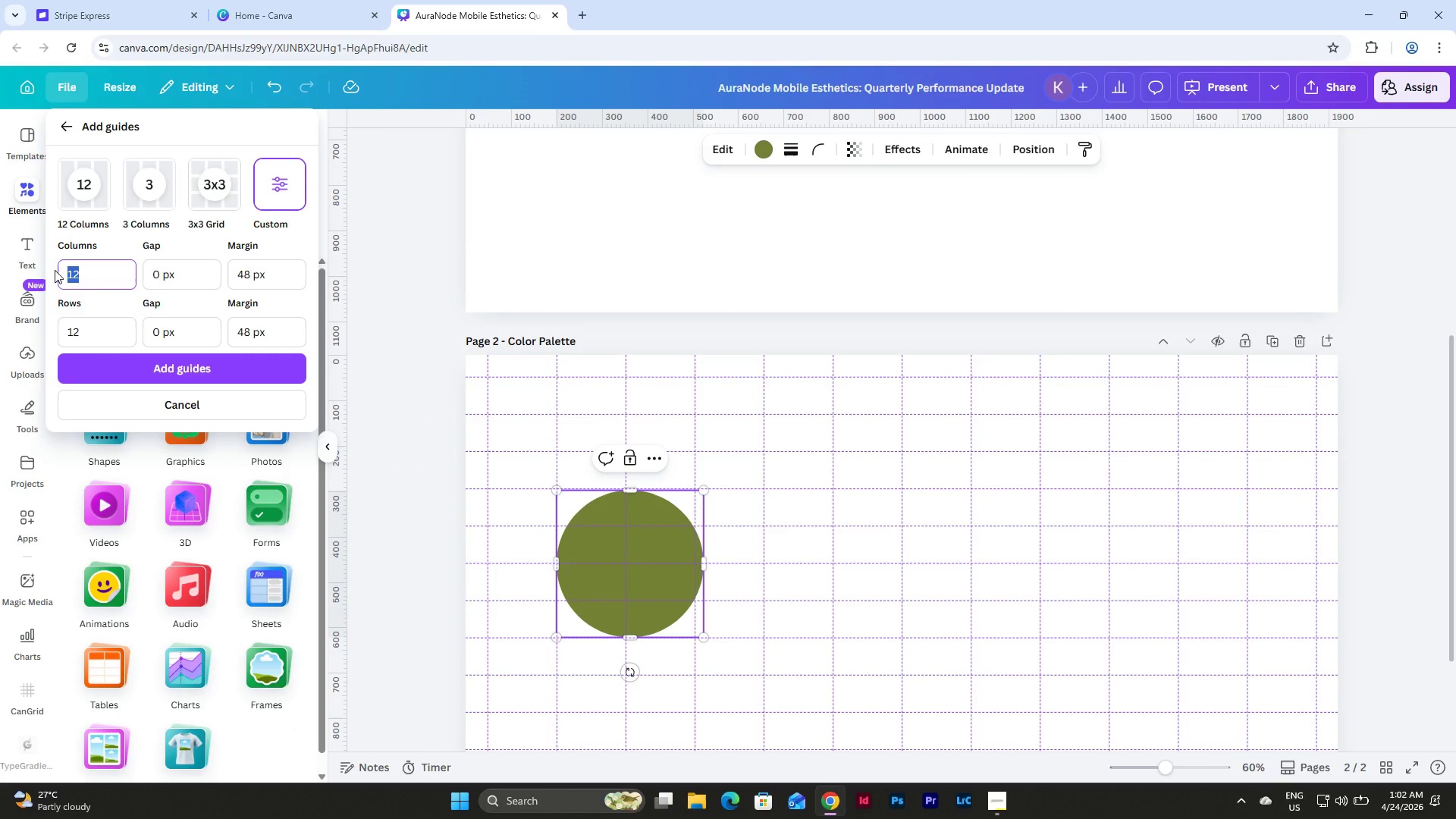 
key(Numpad6)
 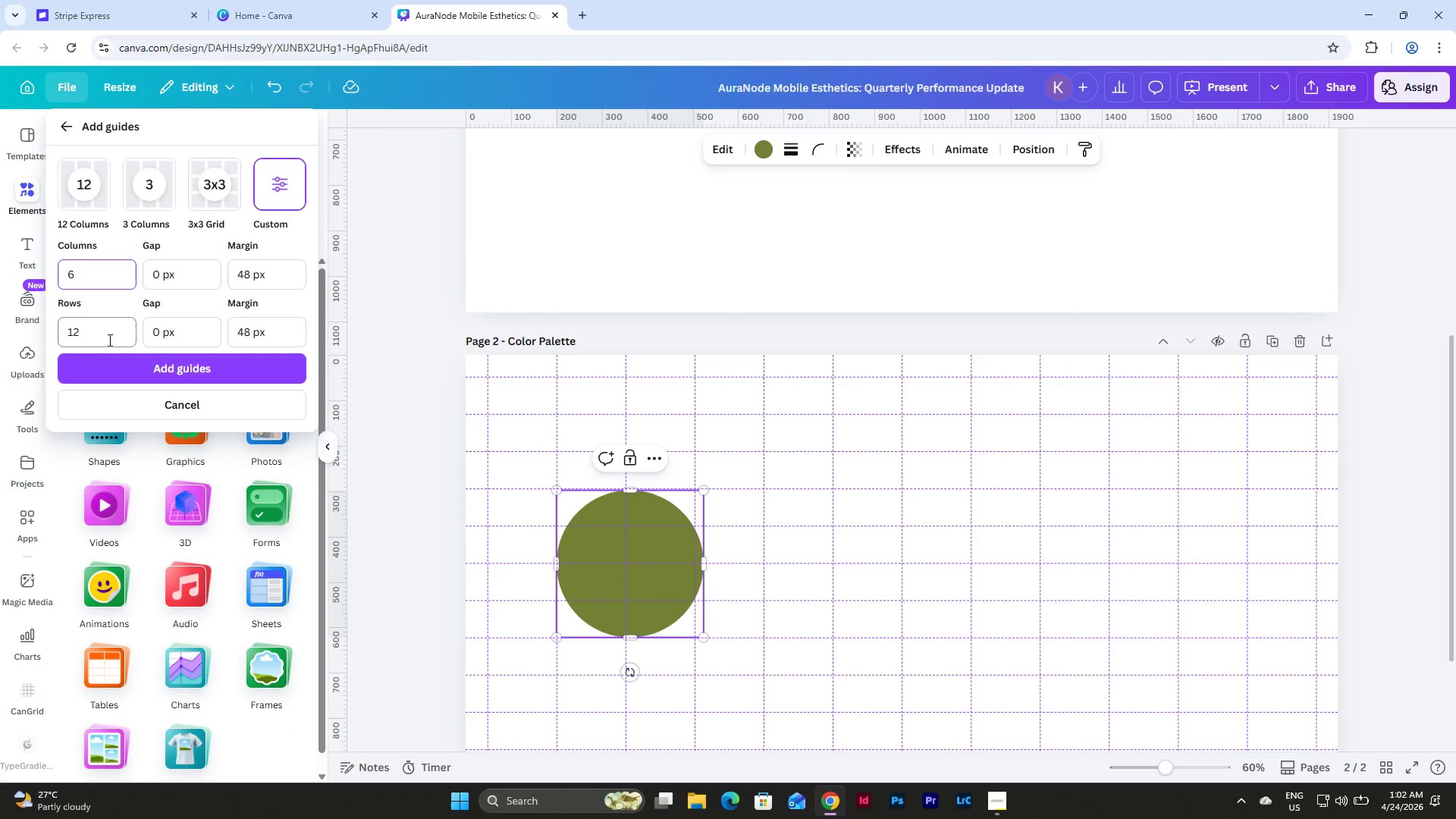 
left_click_drag(start_coordinate=[96, 328], to_coordinate=[23, 351])
 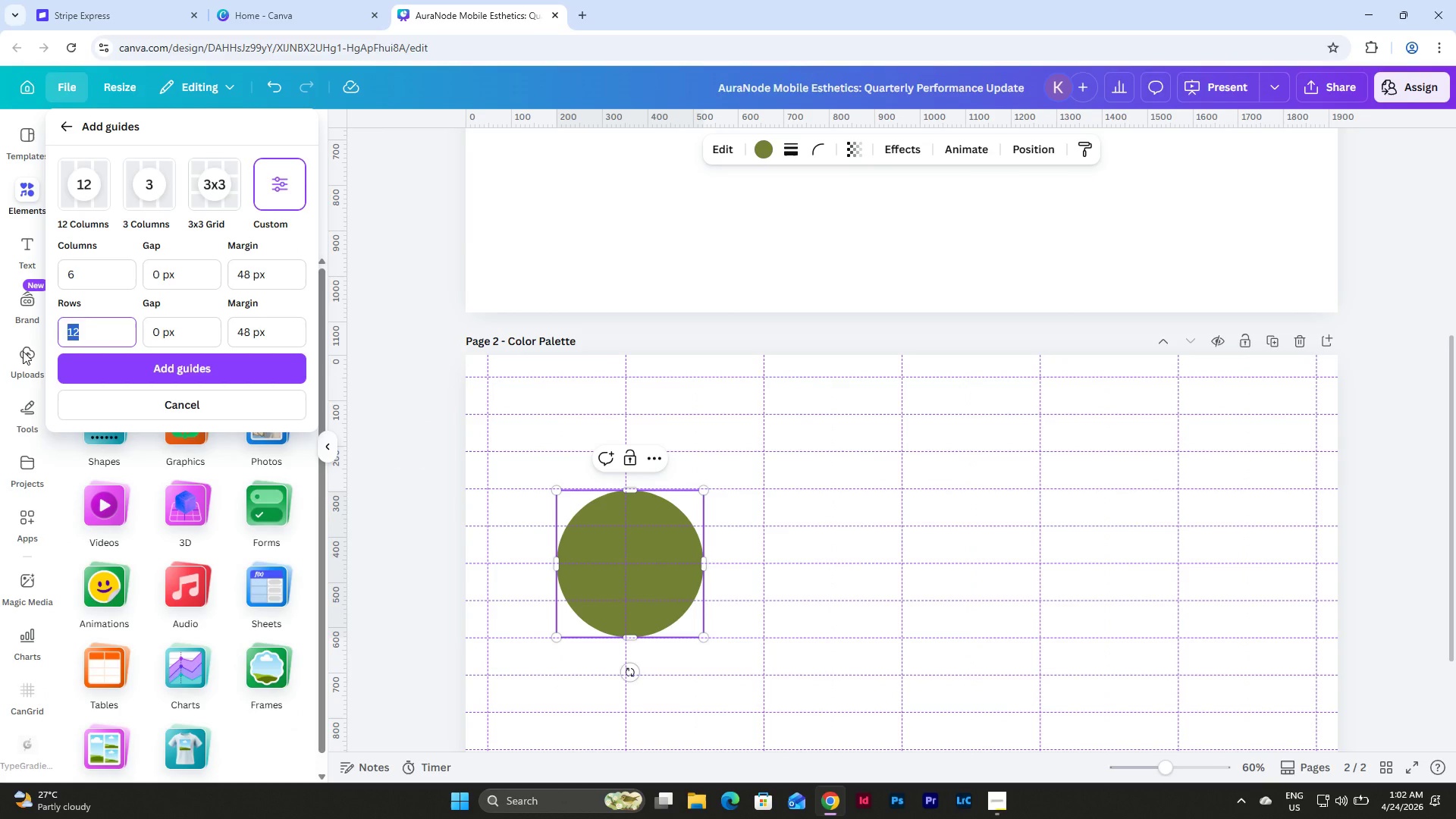 
key(Numpad6)
 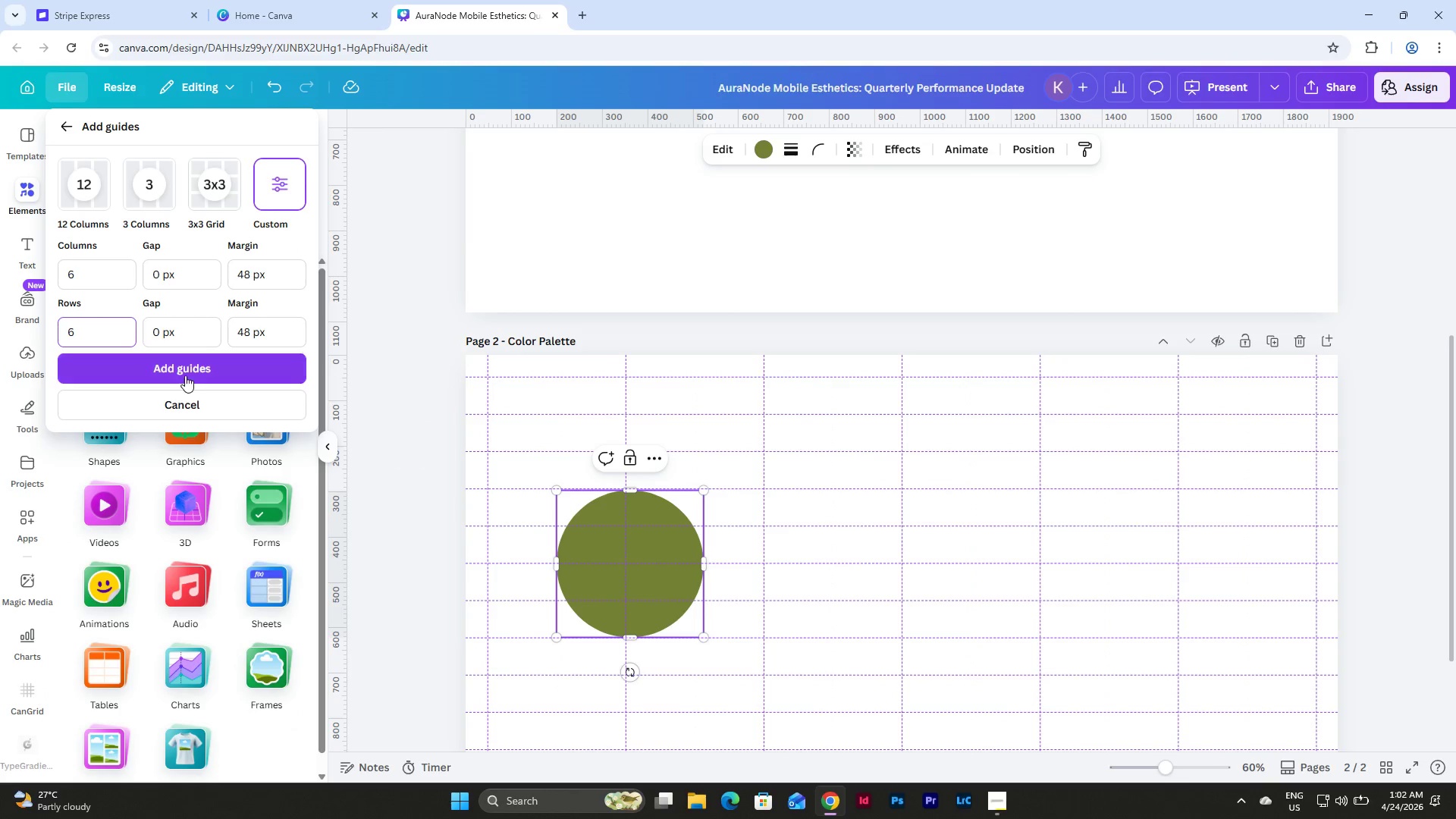 
left_click([192, 375])
 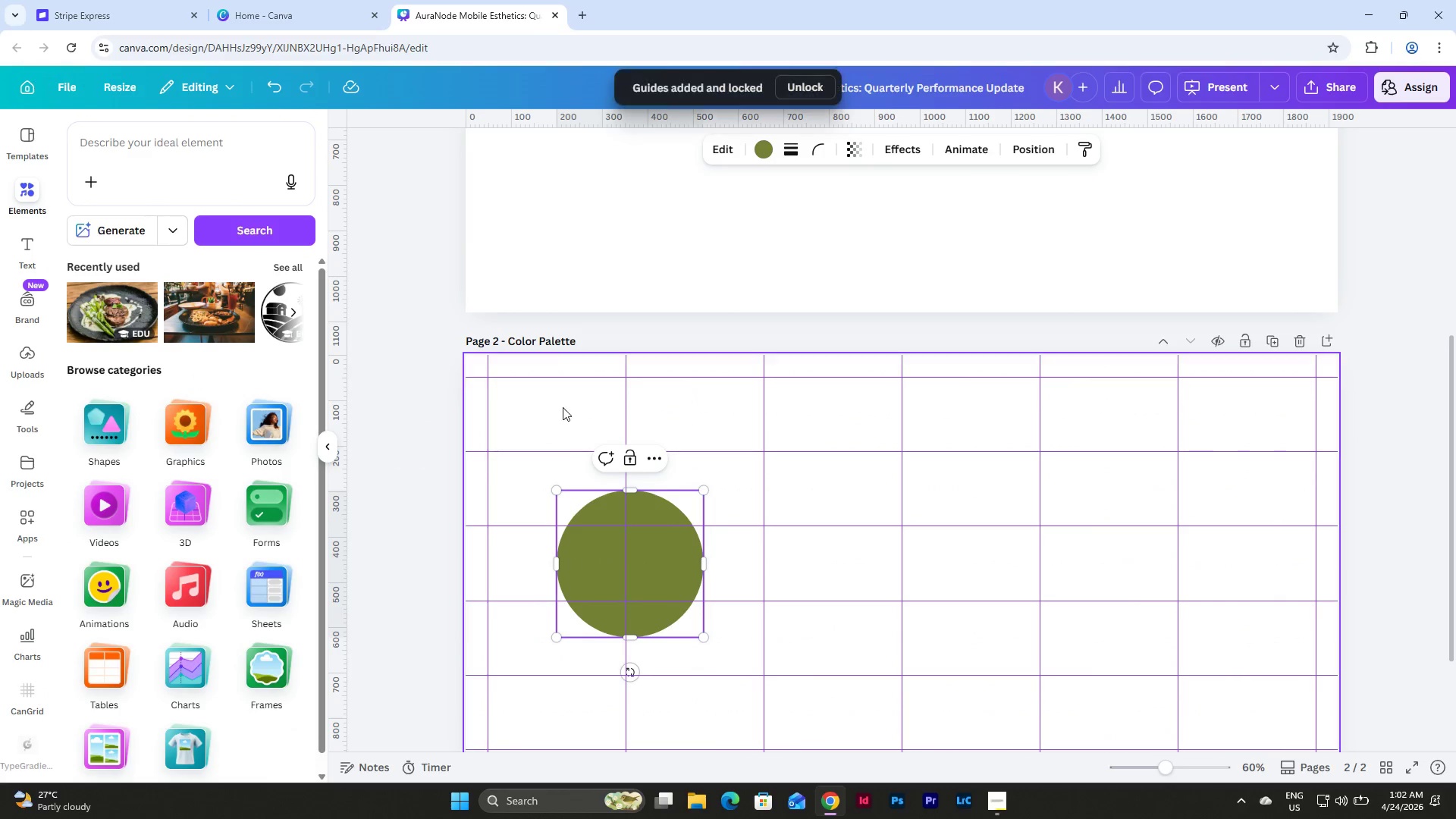 
scroll: coordinate [589, 416], scroll_direction: down, amount: 2.0
 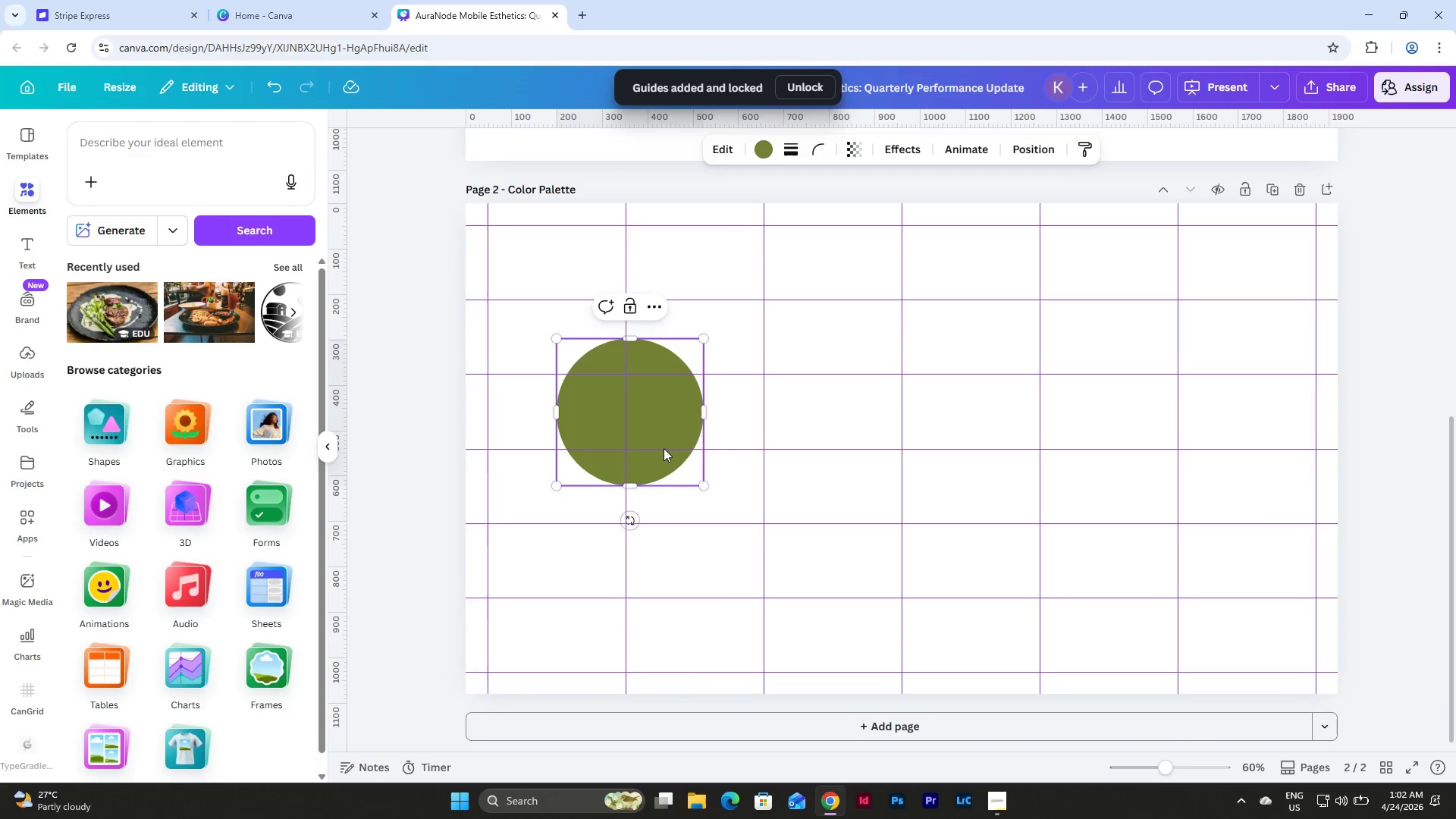 
left_click_drag(start_coordinate=[670, 418], to_coordinate=[686, 449])
 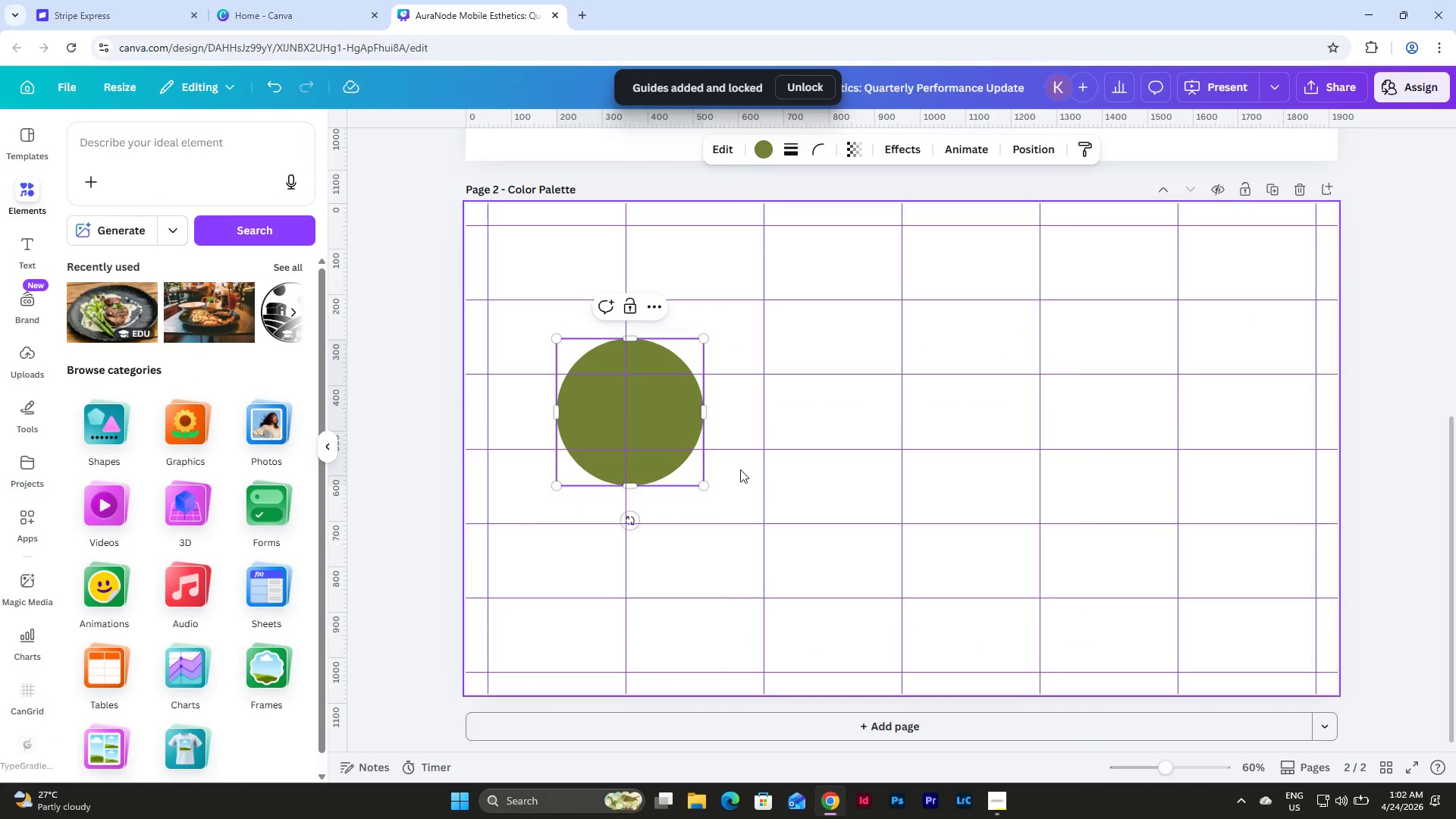 
left_click([740, 469])
 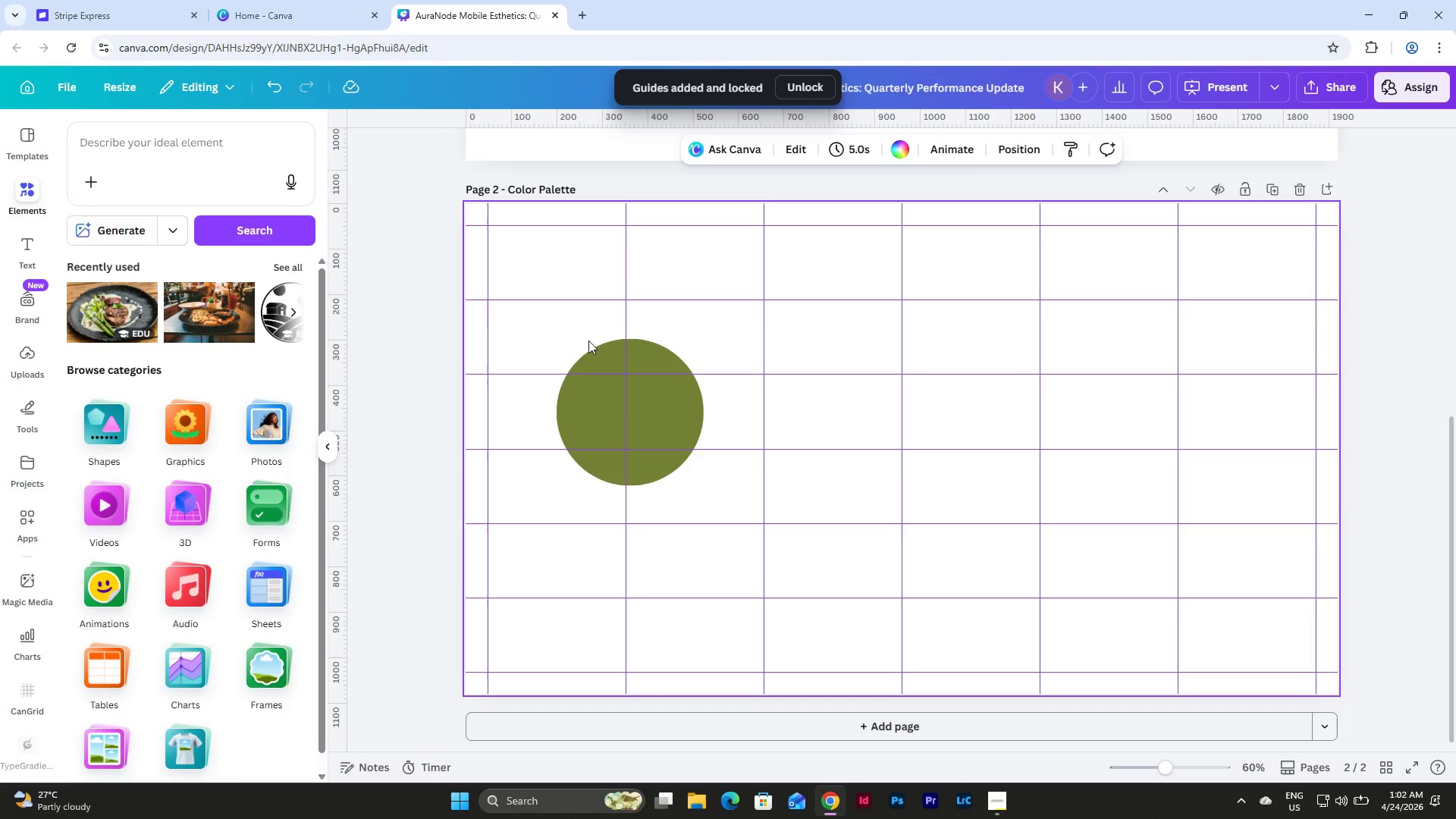 
left_click_drag(start_coordinate=[631, 402], to_coordinate=[626, 438])
 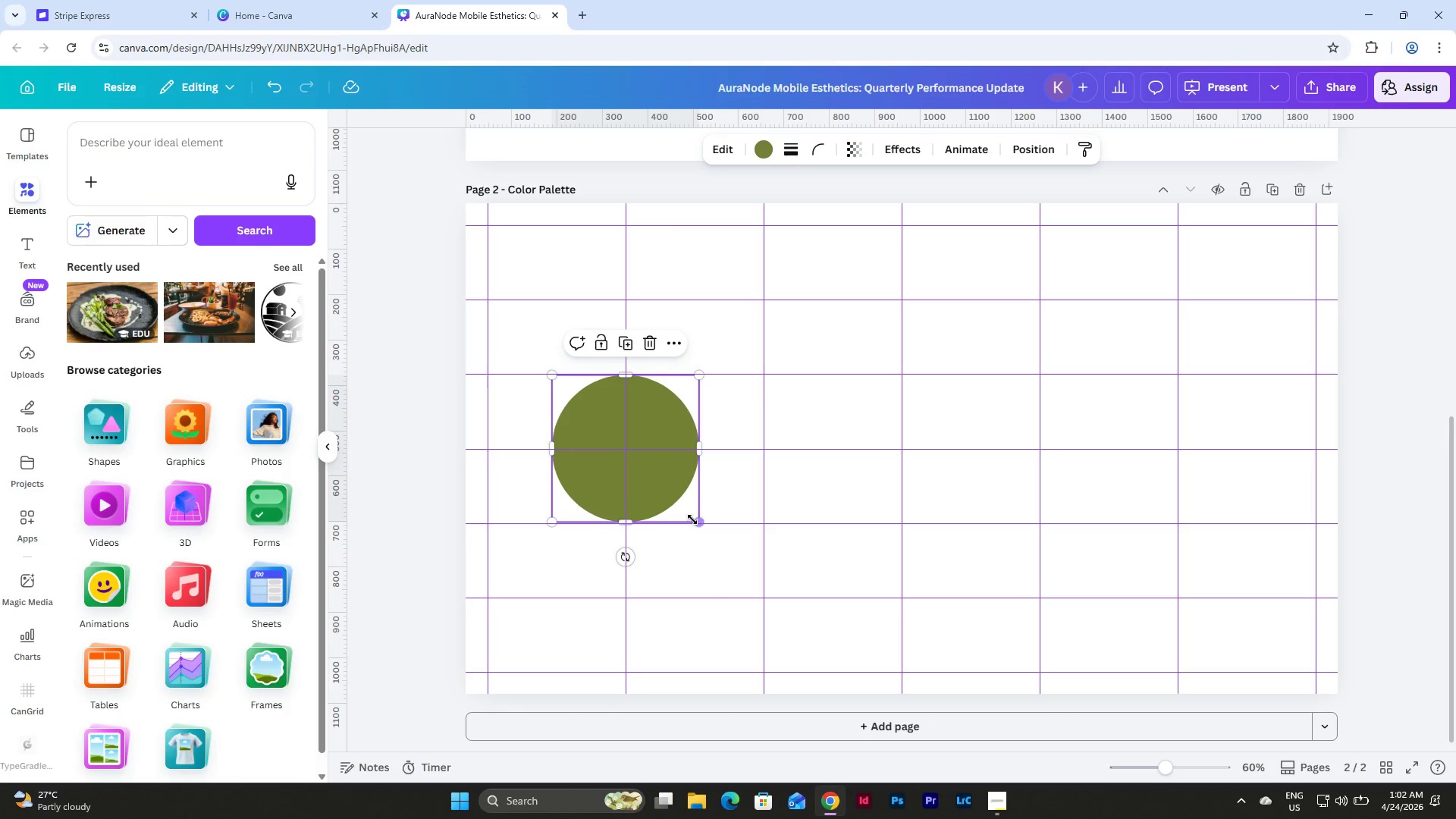 
left_click_drag(start_coordinate=[695, 519], to_coordinate=[699, 522])
 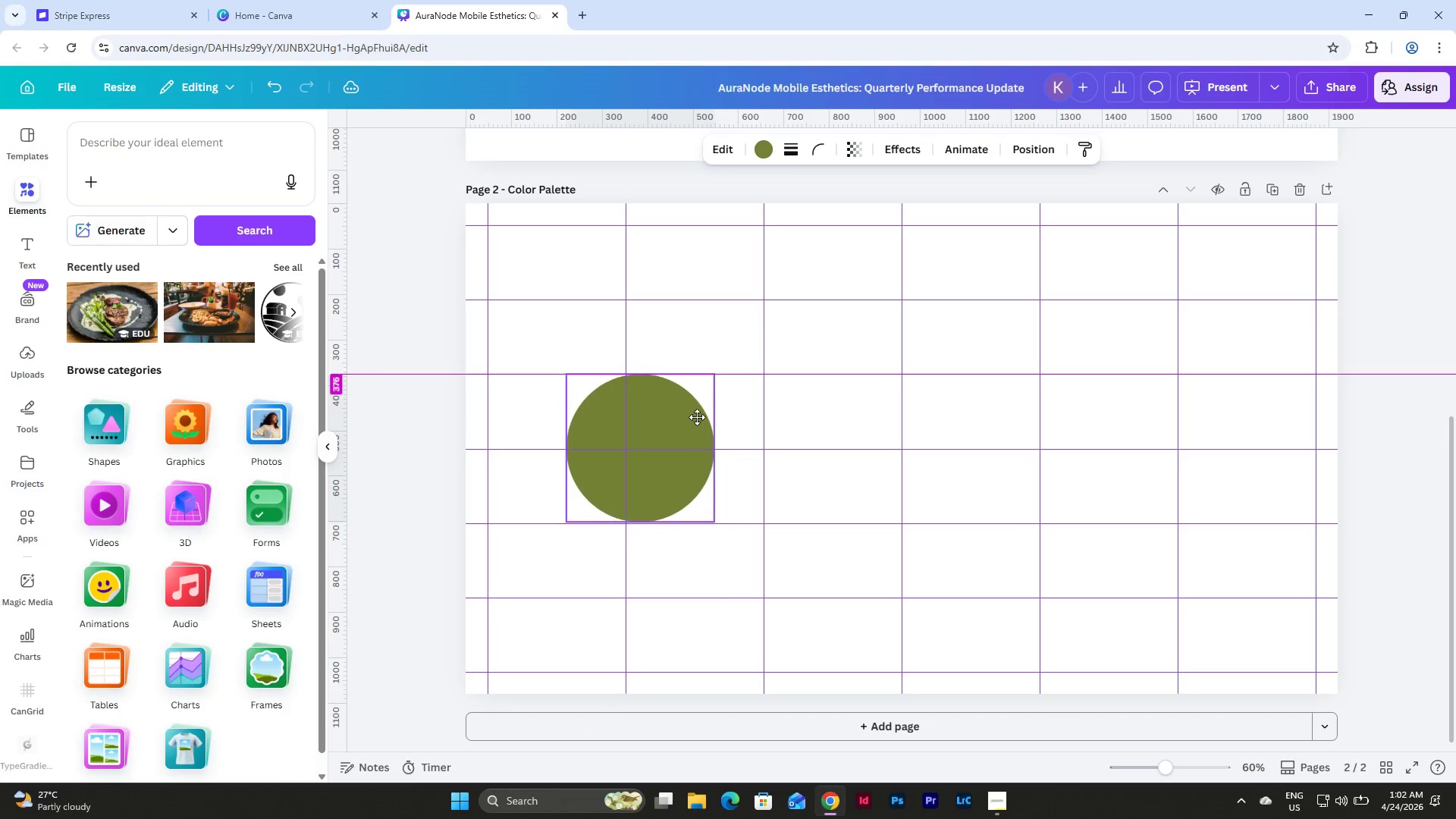 
mouse_move([677, 433])
 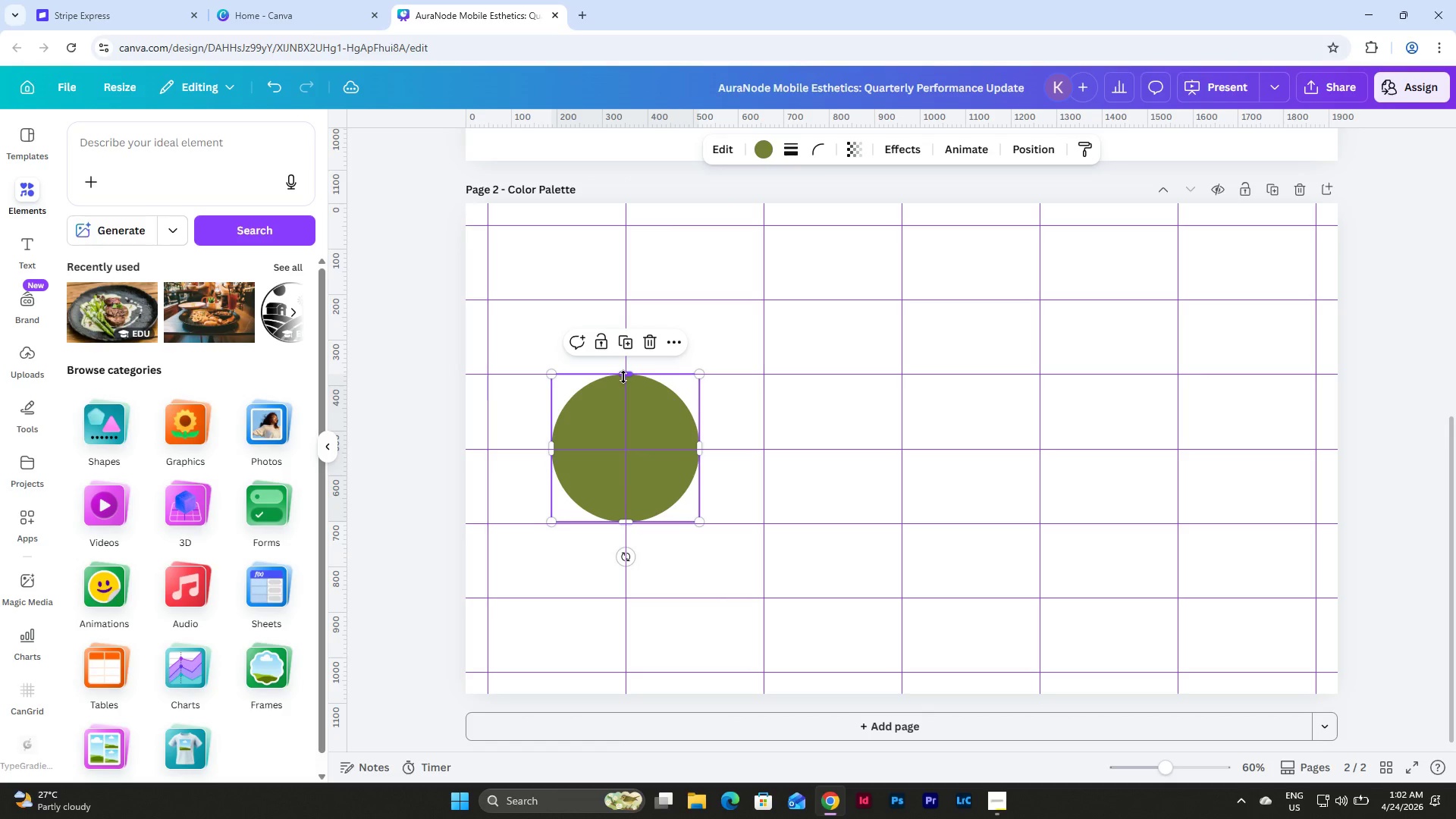 
left_click_drag(start_coordinate=[629, 516], to_coordinate=[629, 521])
 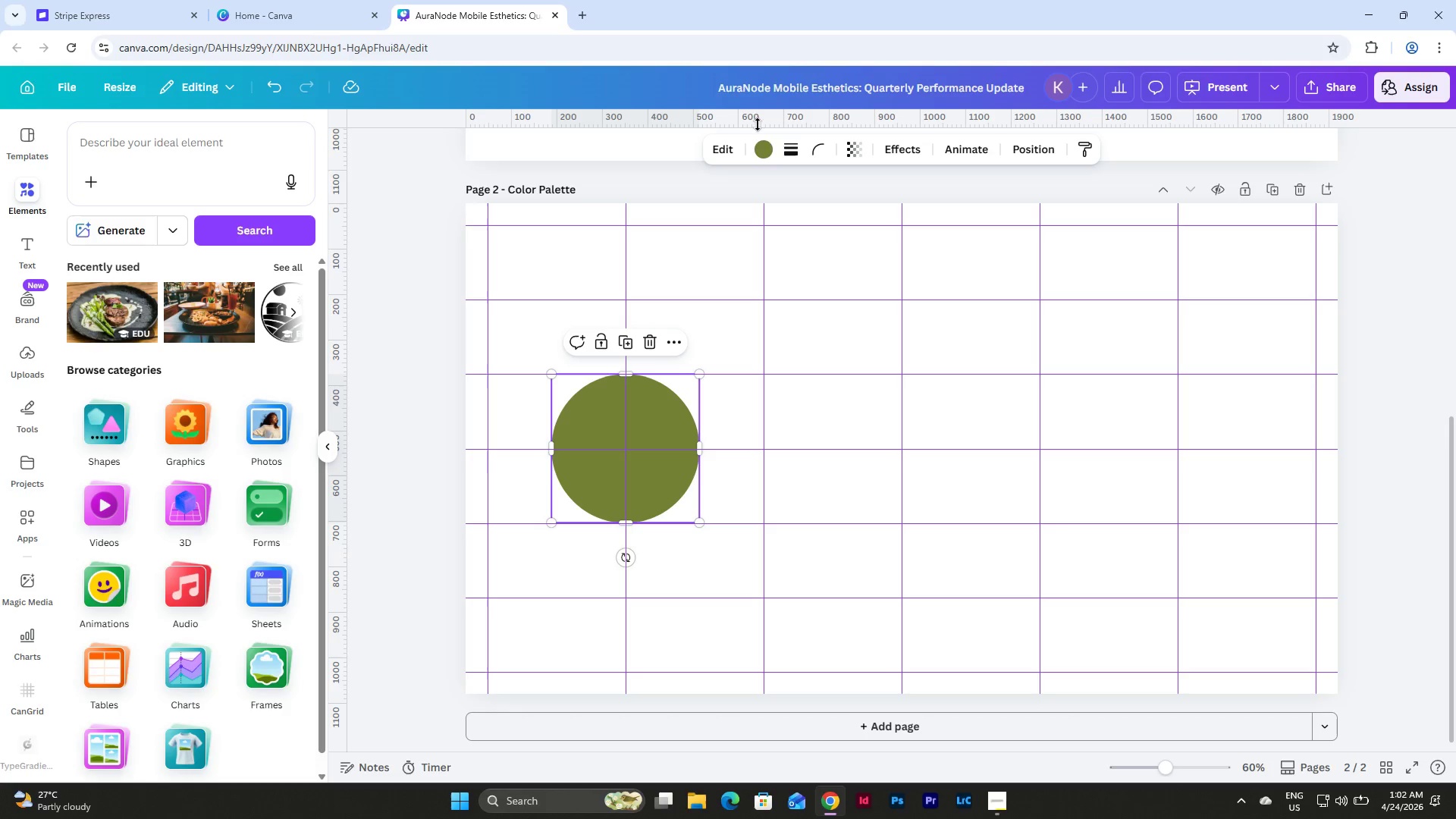 
left_click([774, 153])
 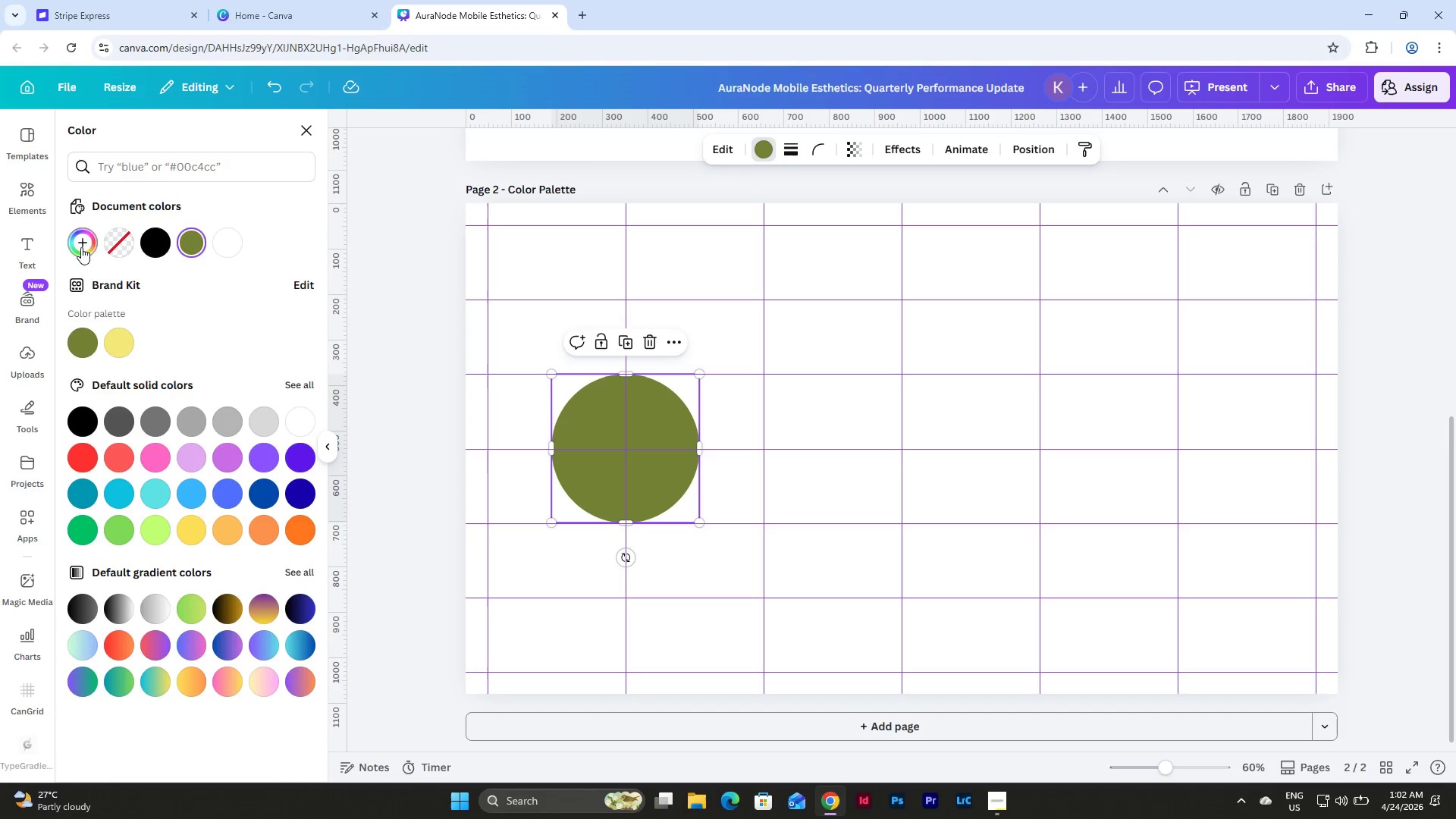 
left_click([77, 240])
 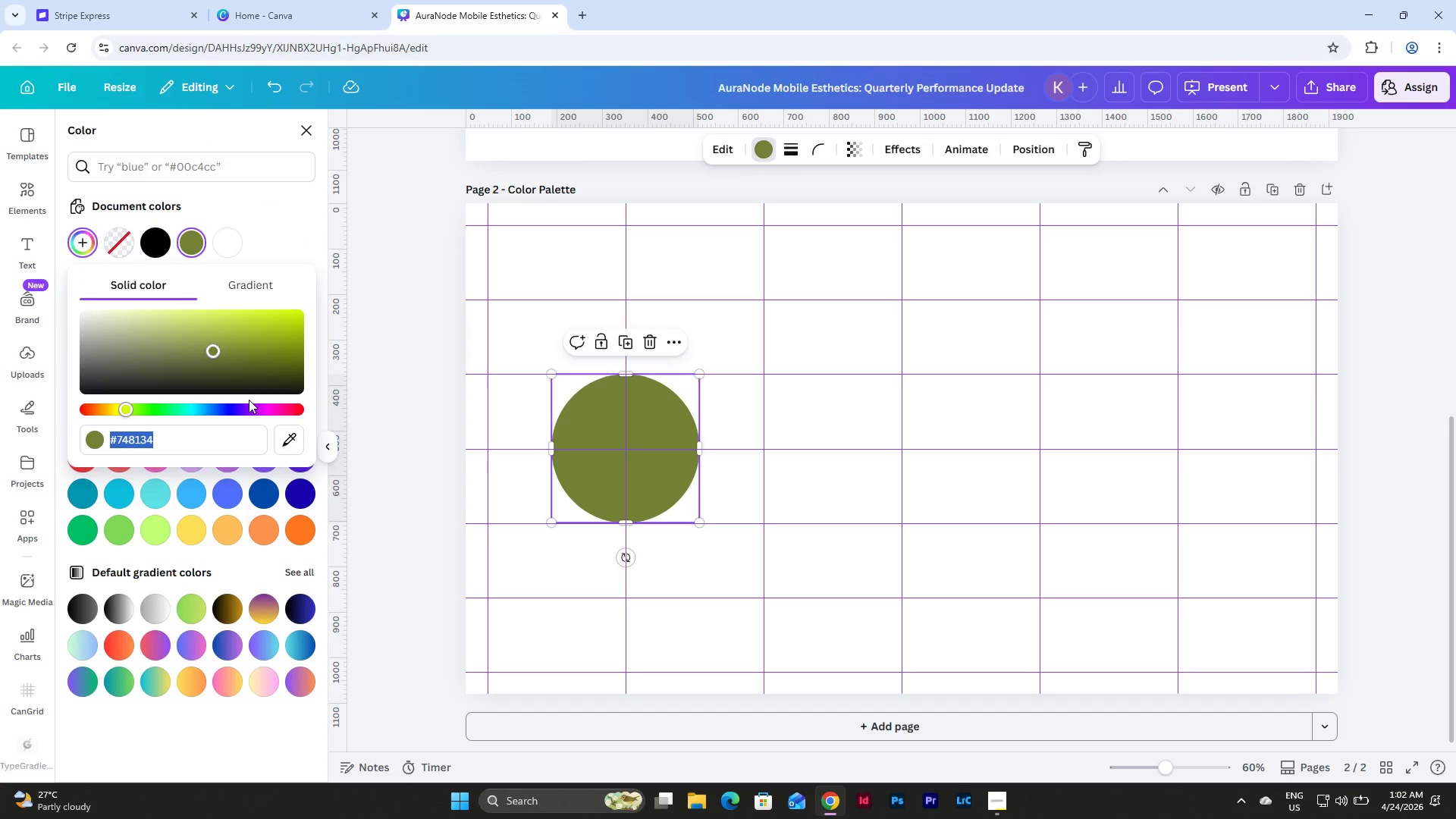 
type(a3b8a1)
 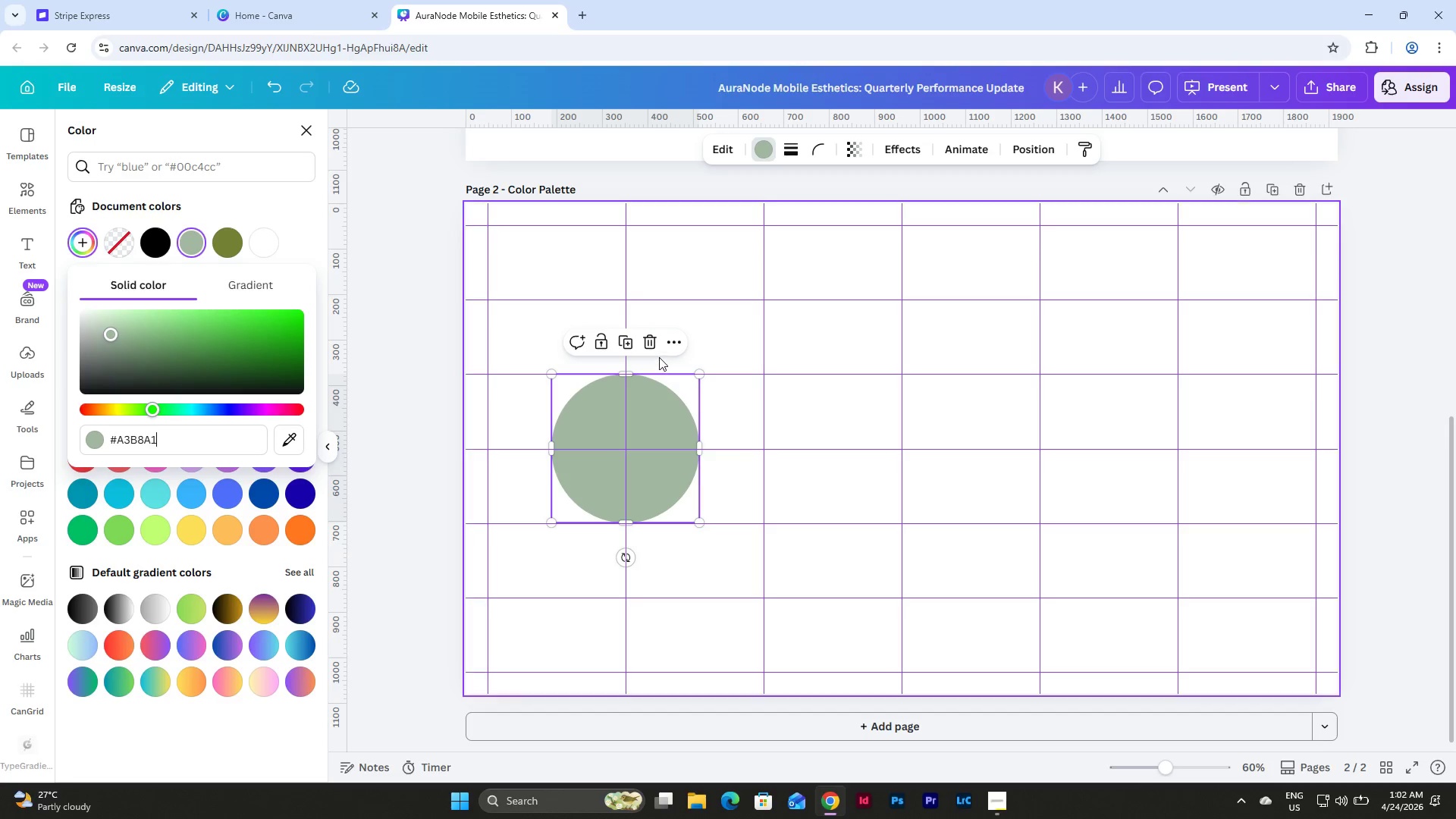 
left_click([991, 796])